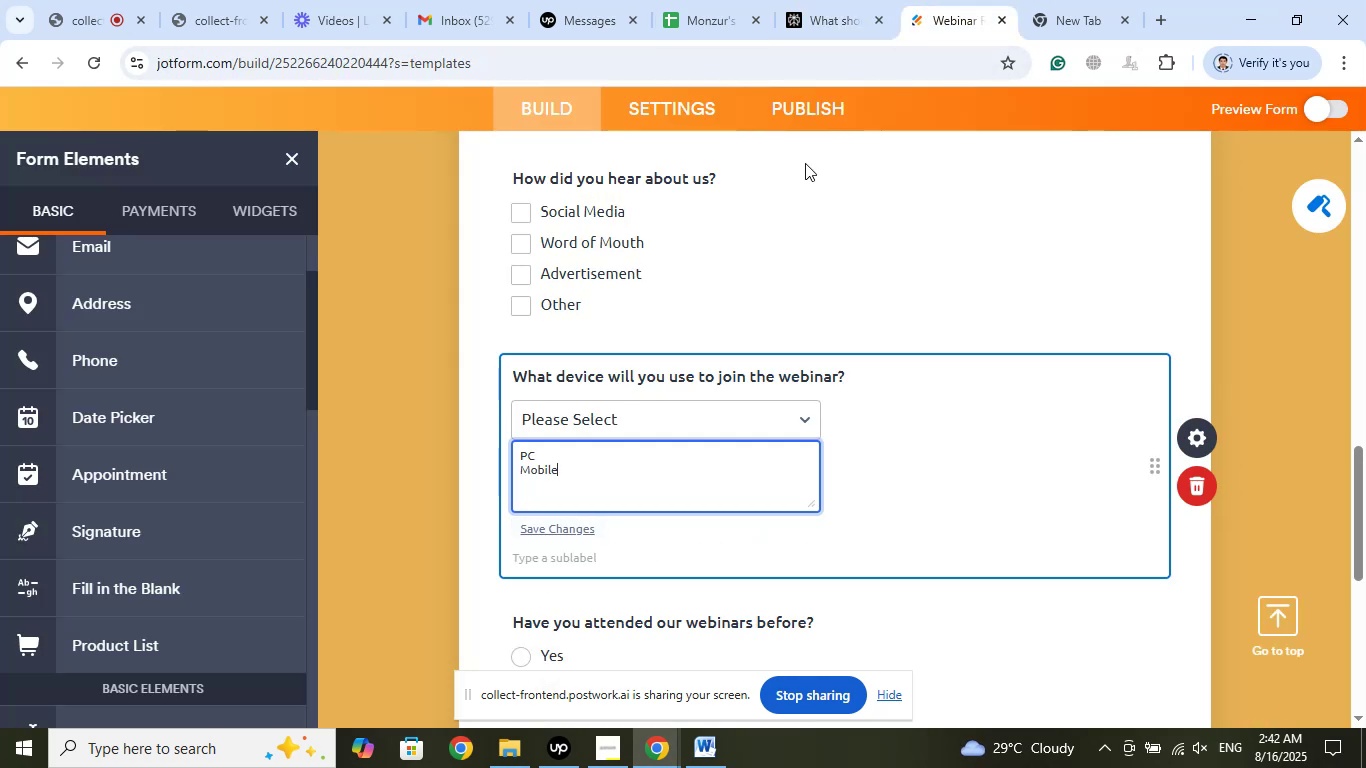 
left_click([820, 0])
 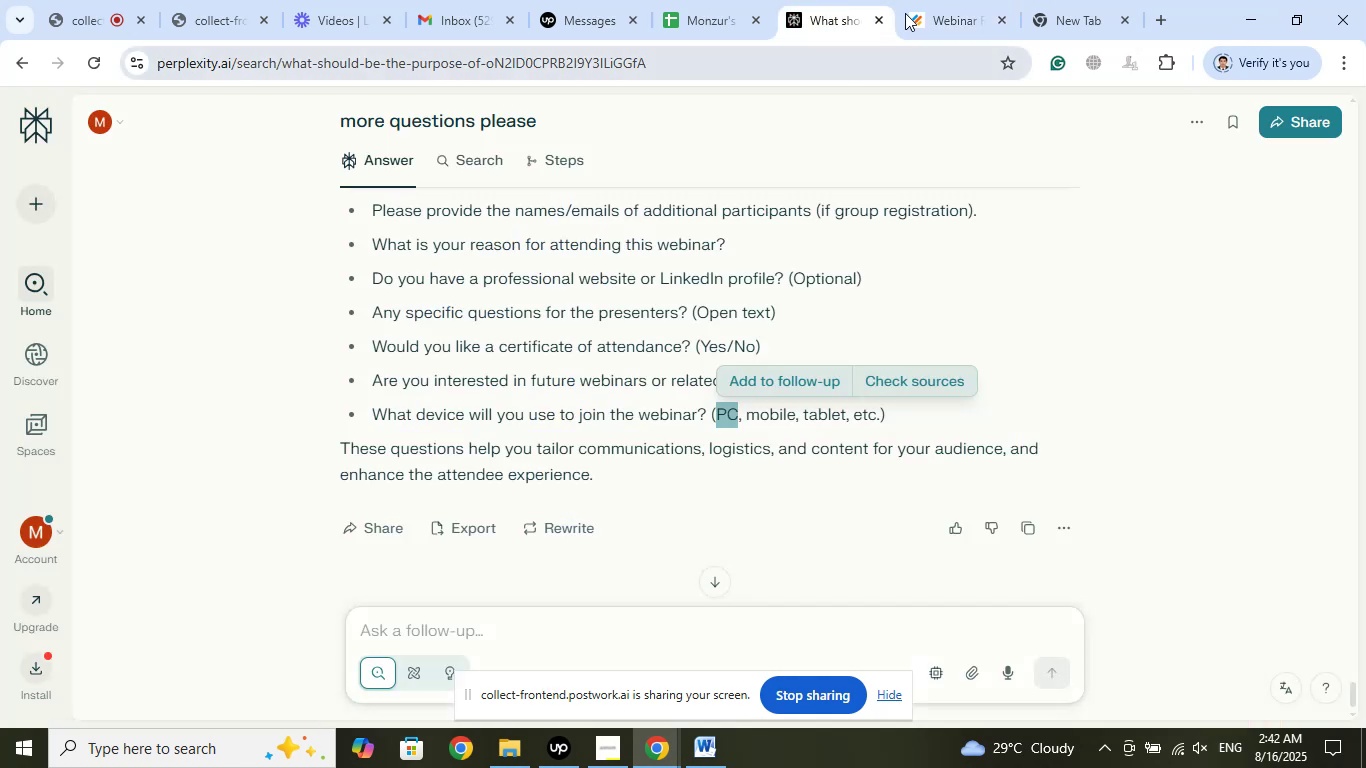 
left_click([913, 0])
 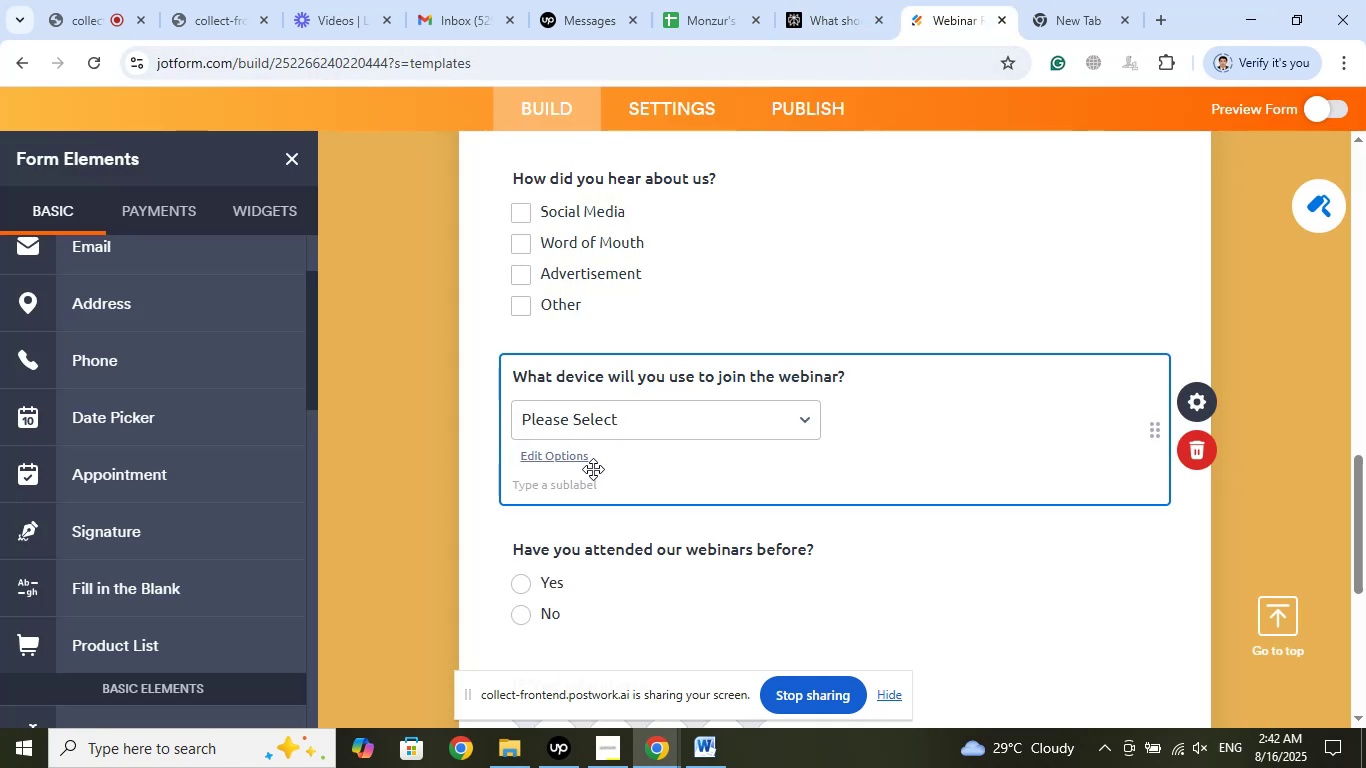 
left_click([567, 462])
 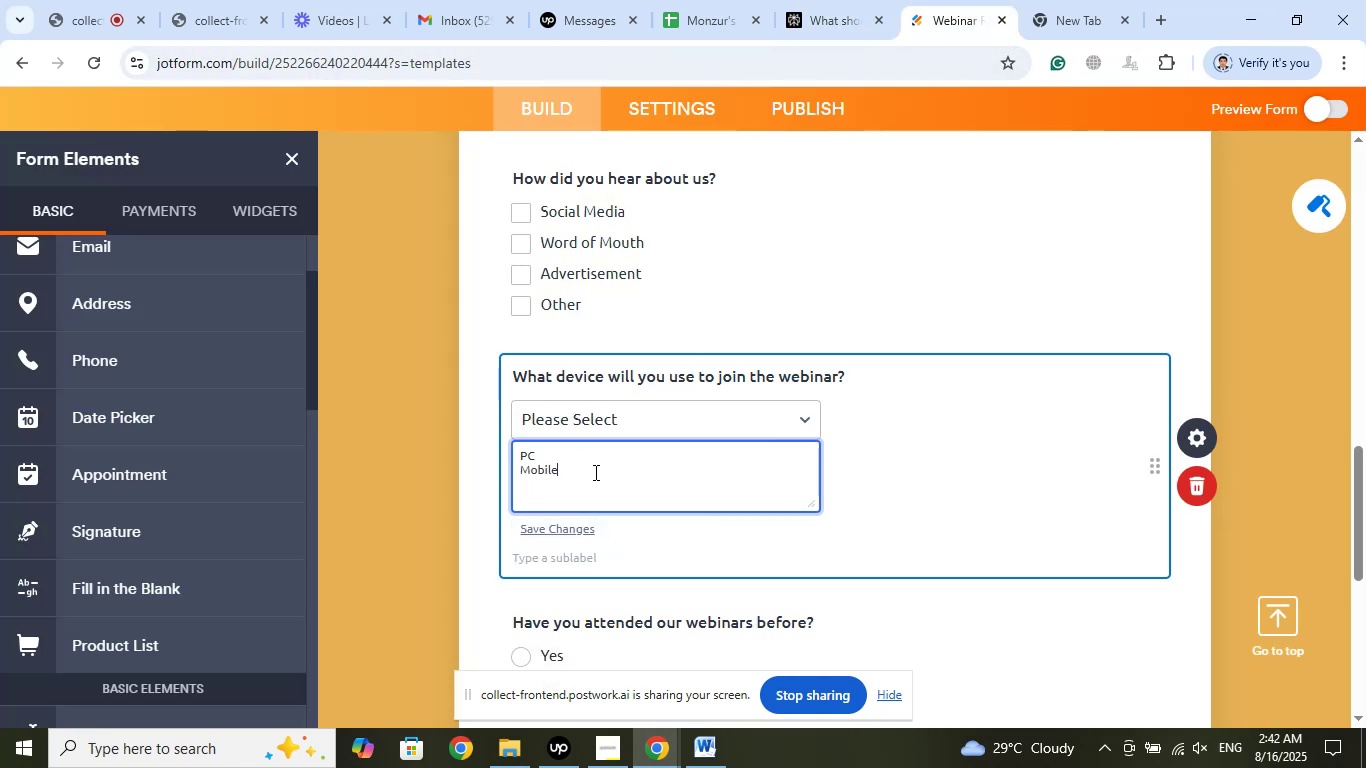 
key(Enter)
 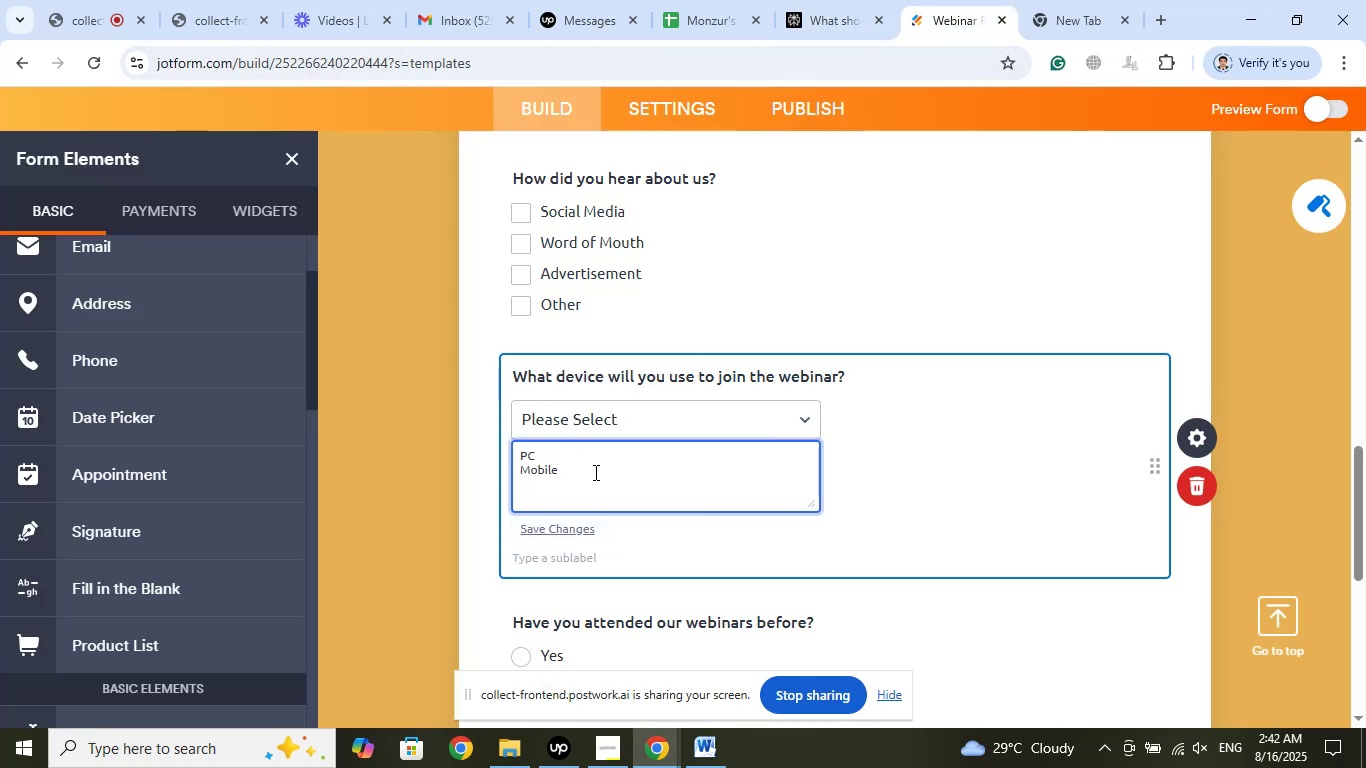 
type(Tabled)
key(Backspace)
type(t)
 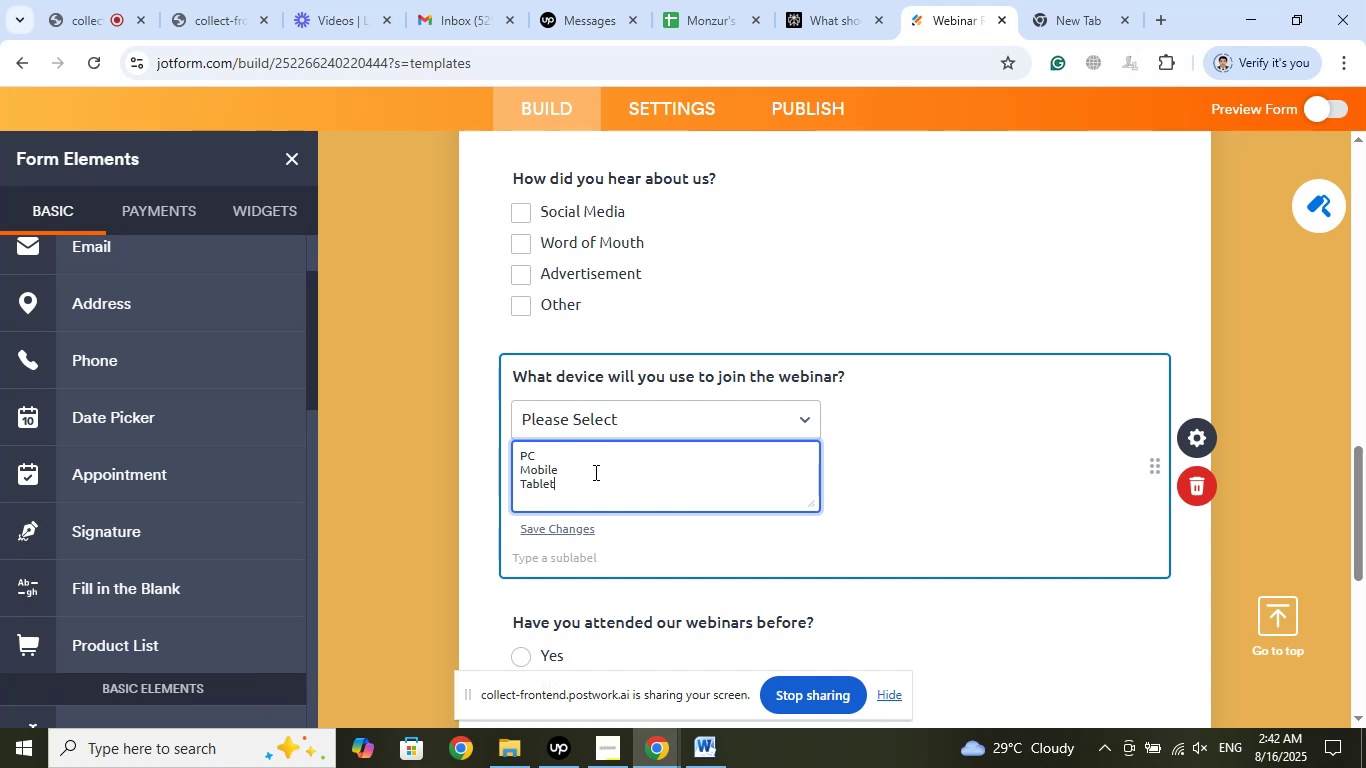 
left_click([473, 470])
 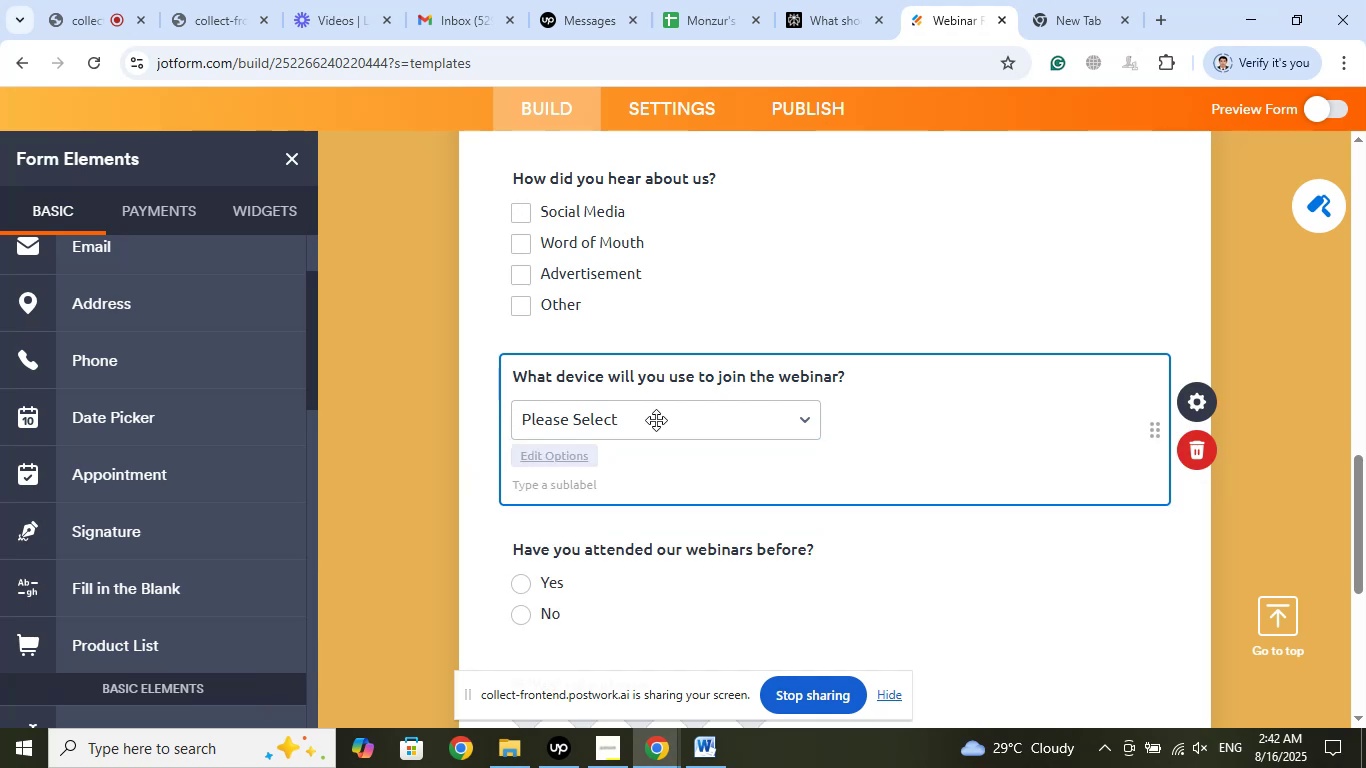 
left_click([668, 416])
 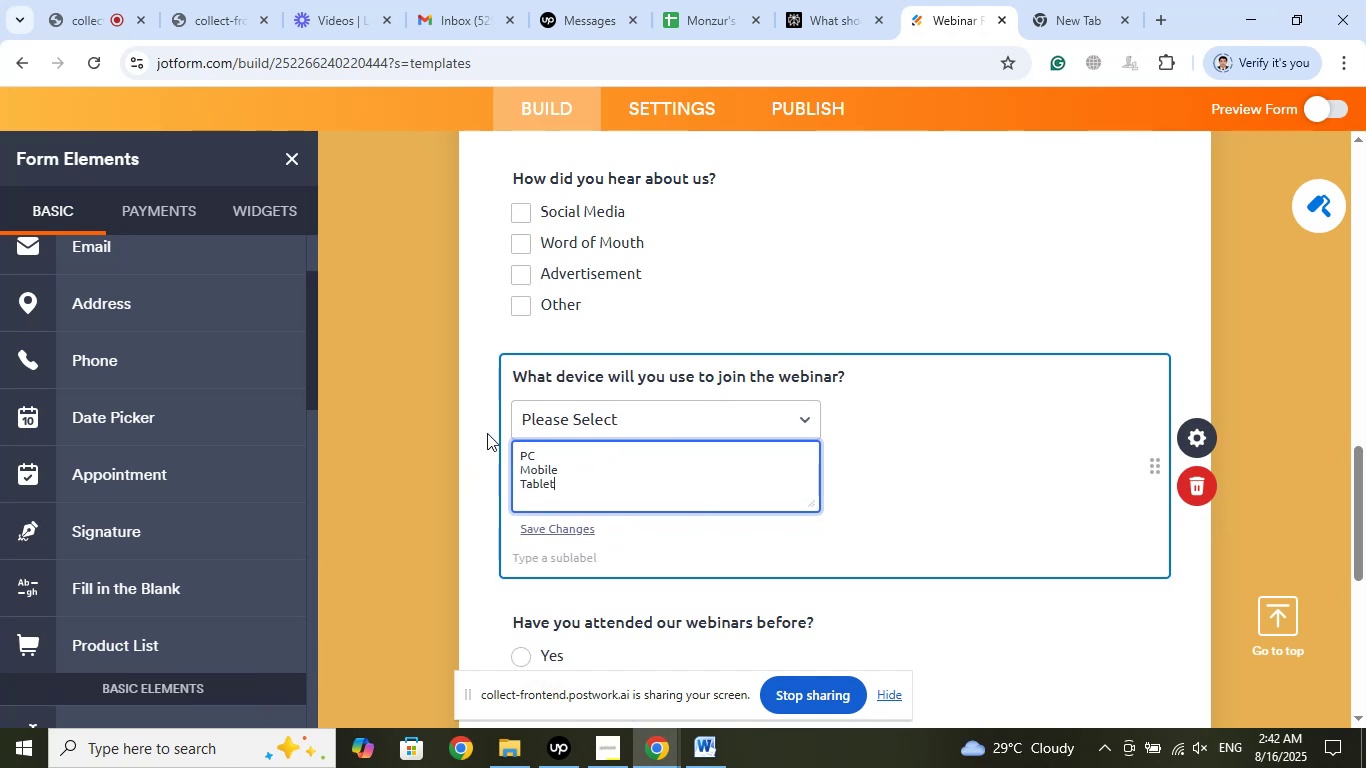 
left_click([479, 431])
 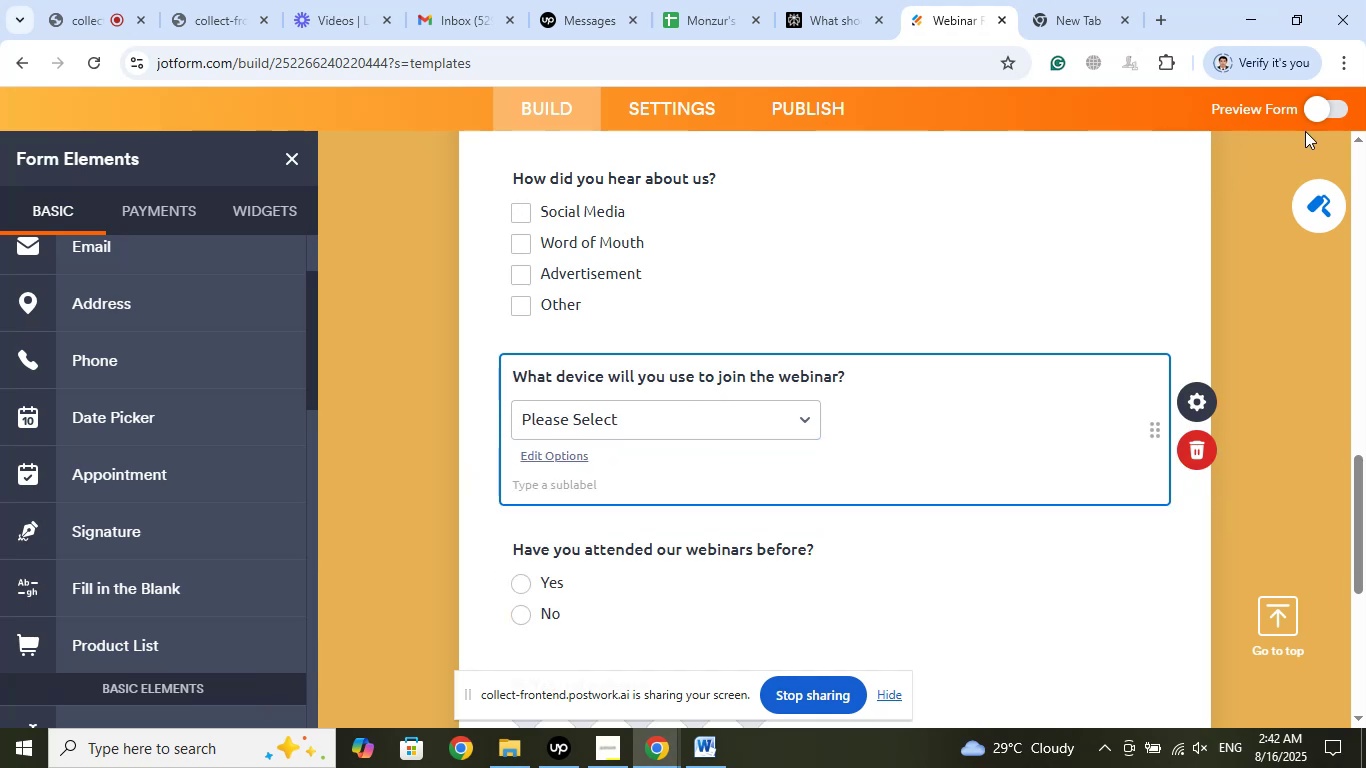 
left_click([1332, 100])
 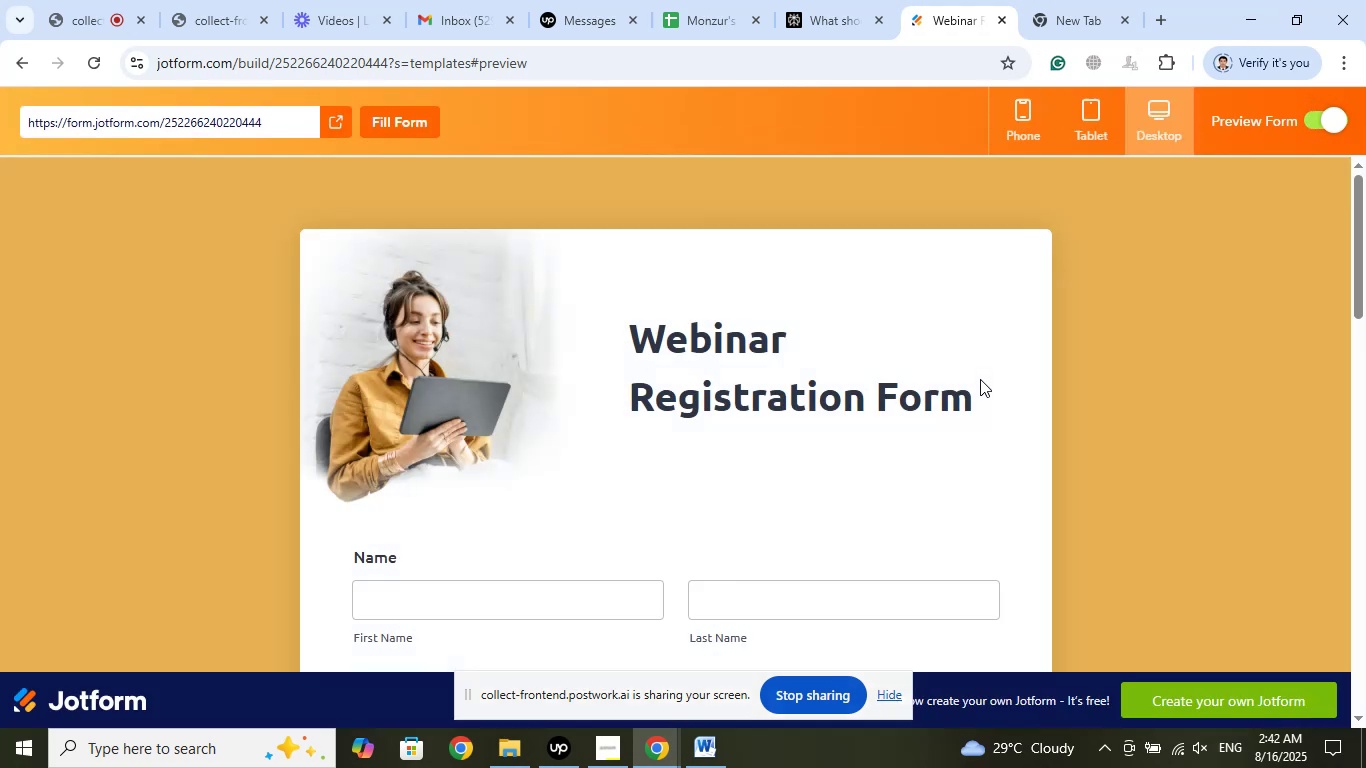 
scroll: coordinate [842, 426], scroll_direction: down, amount: 14.0
 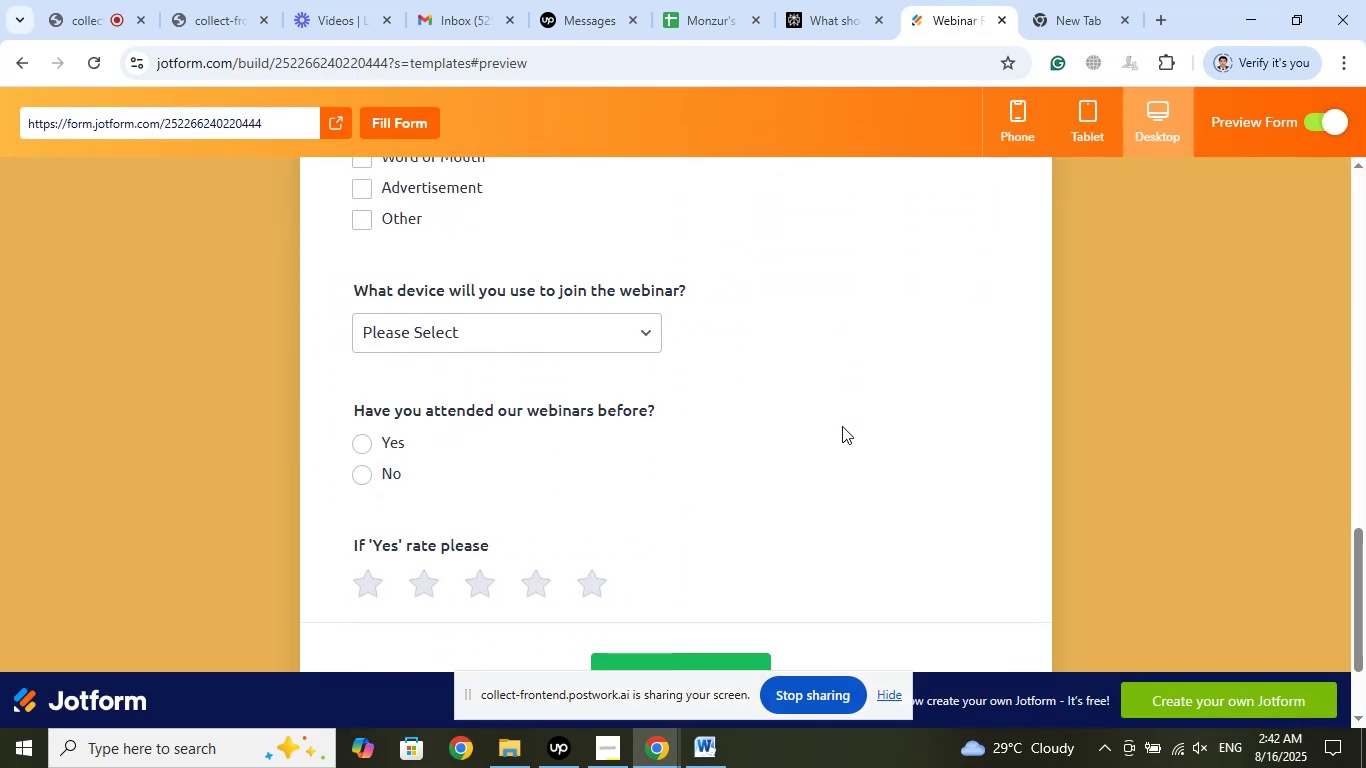 
scroll: coordinate [842, 426], scroll_direction: none, amount: 0.0
 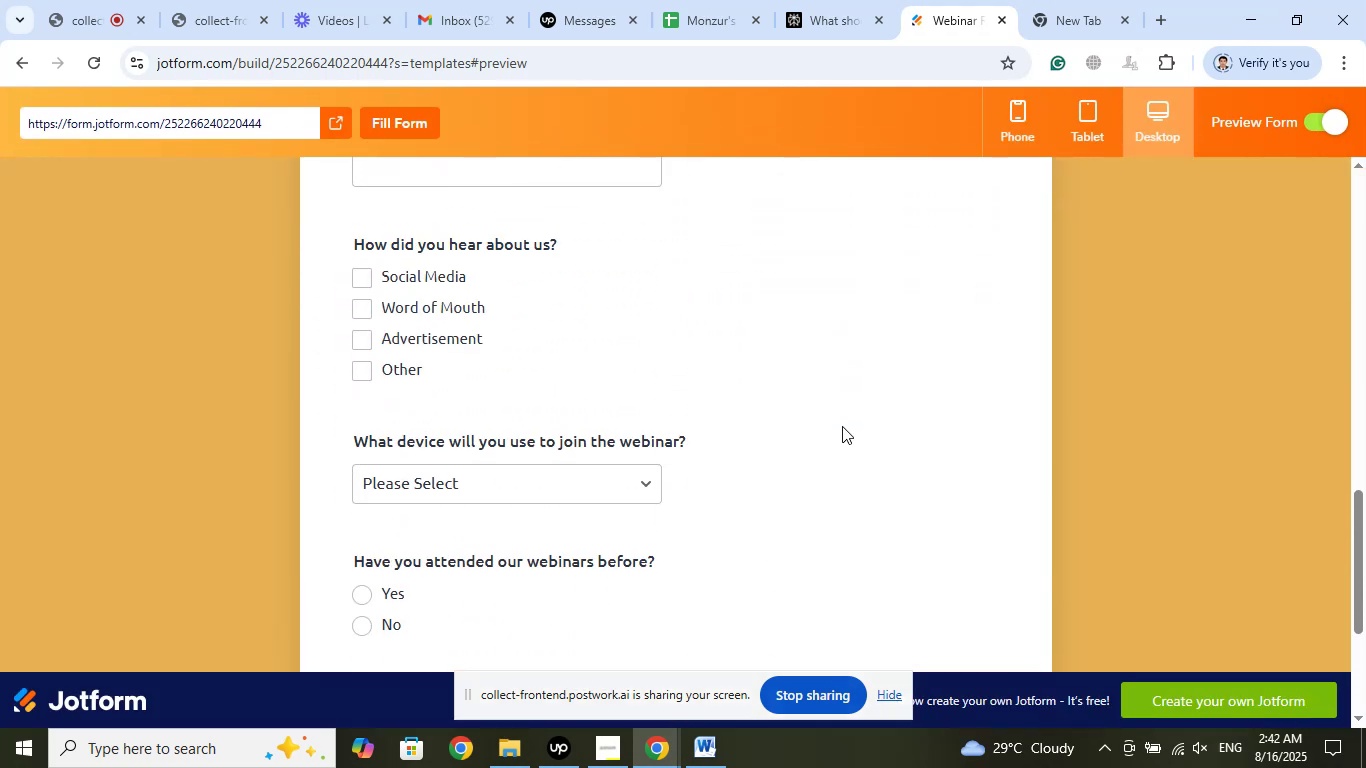 
scroll: coordinate [829, 423], scroll_direction: up, amount: 4.0
 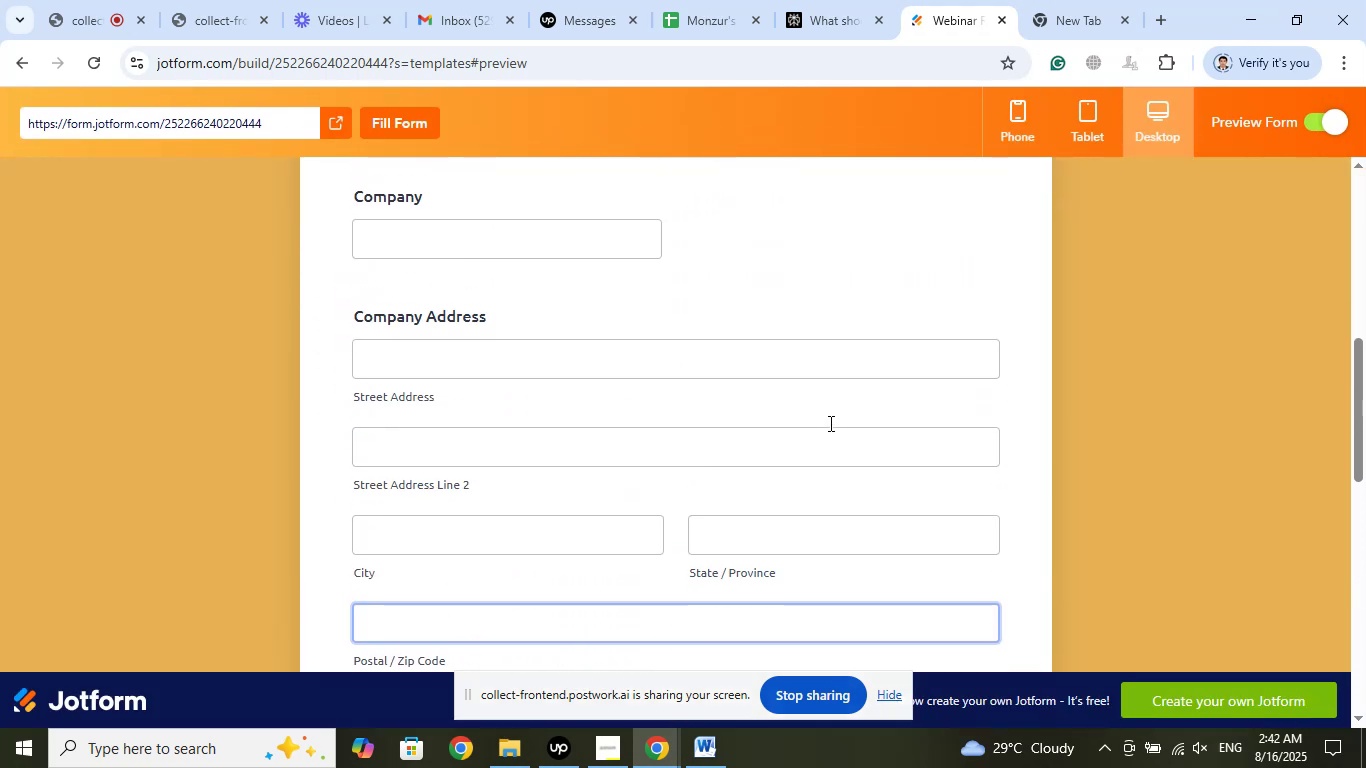 
scroll: coordinate [829, 423], scroll_direction: down, amount: 8.0
 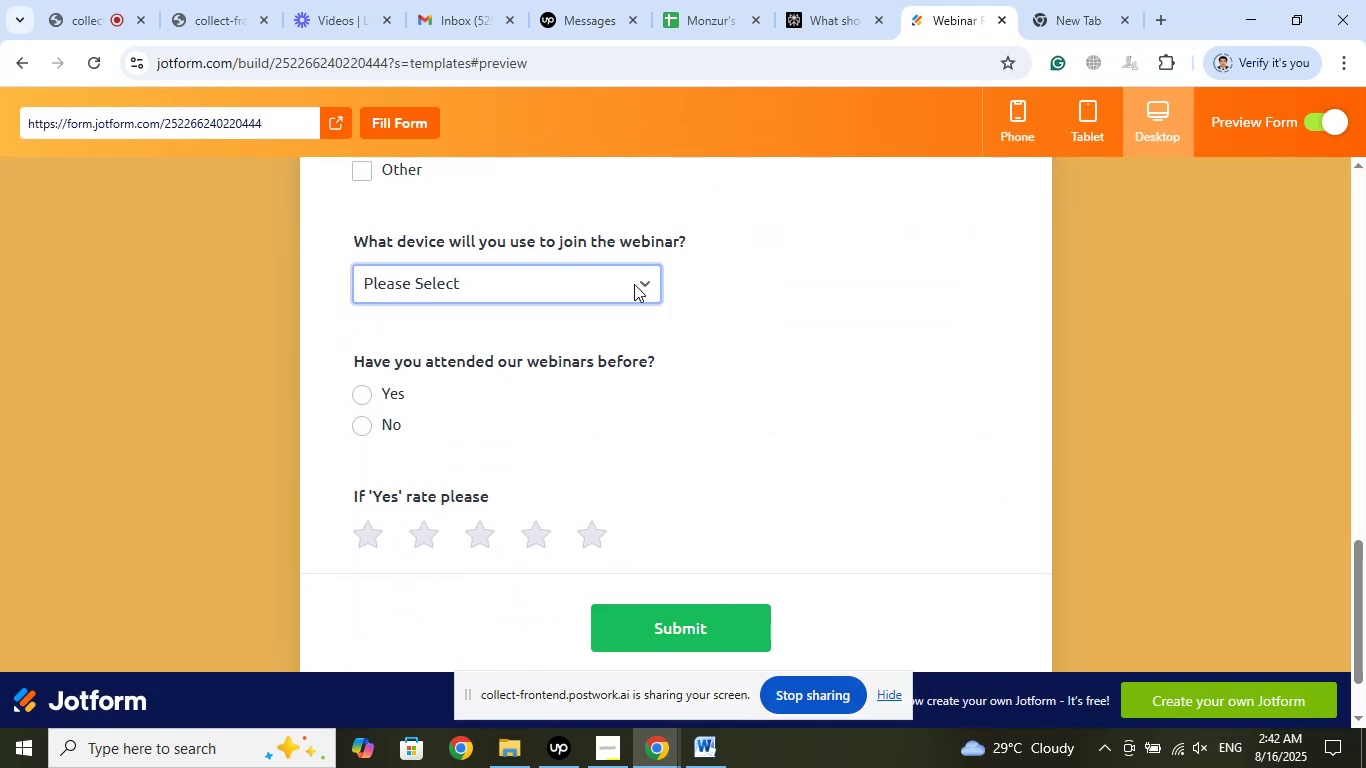 
left_click([632, 281])
 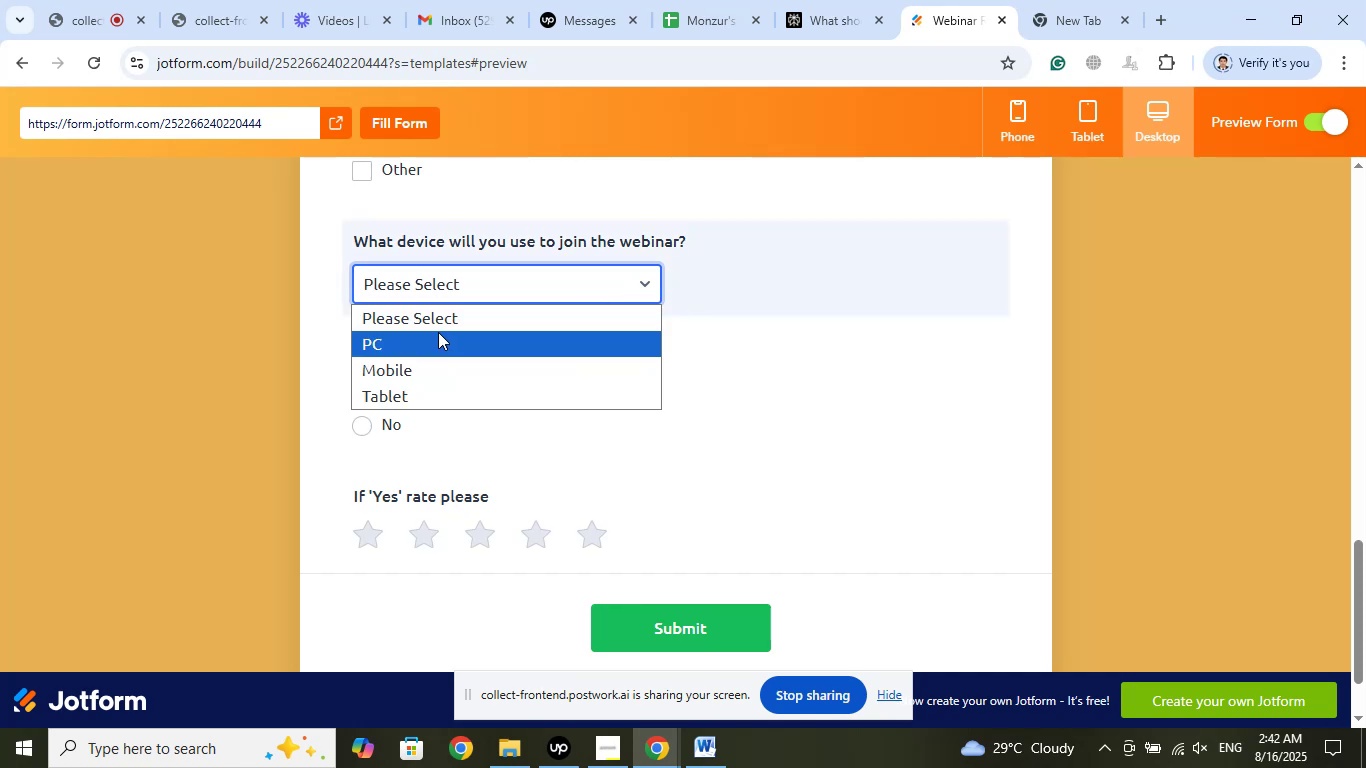 
left_click([434, 336])
 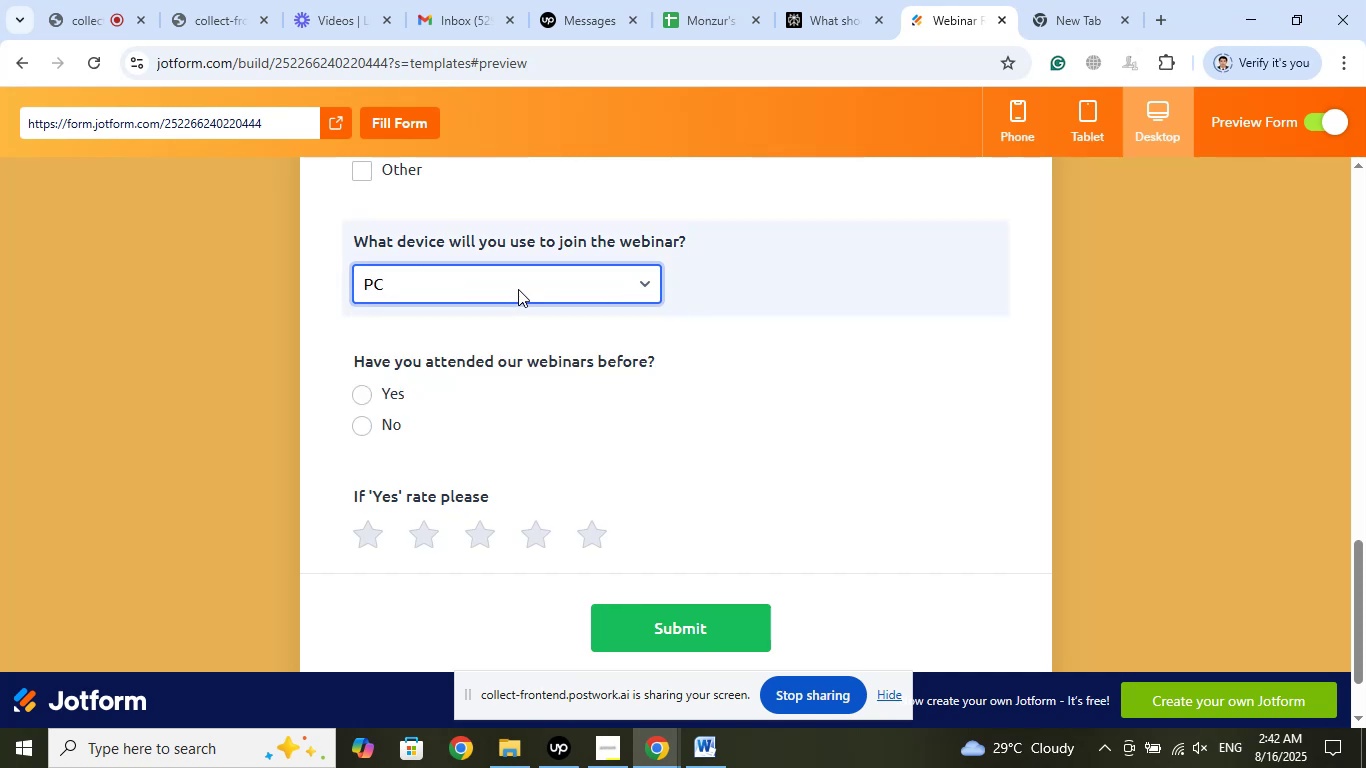 
left_click([518, 286])
 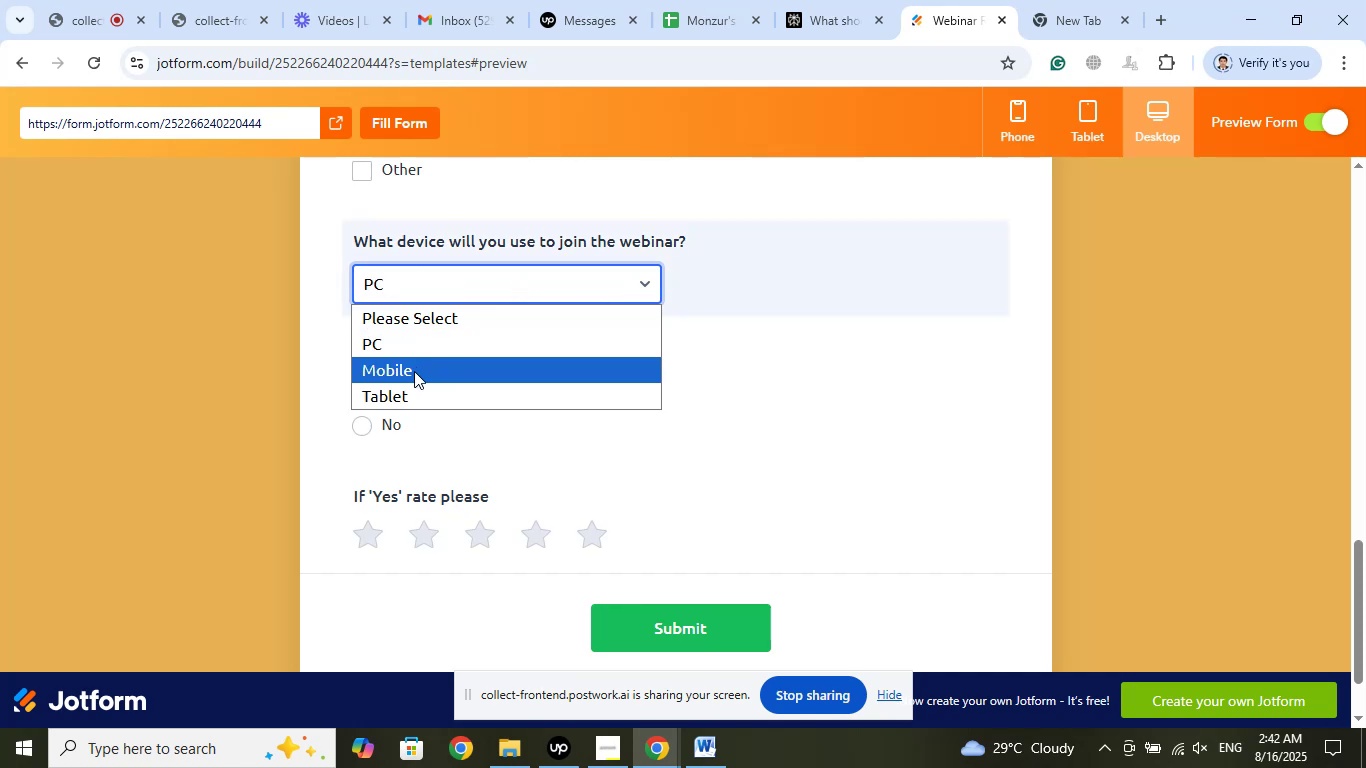 
left_click([412, 374])
 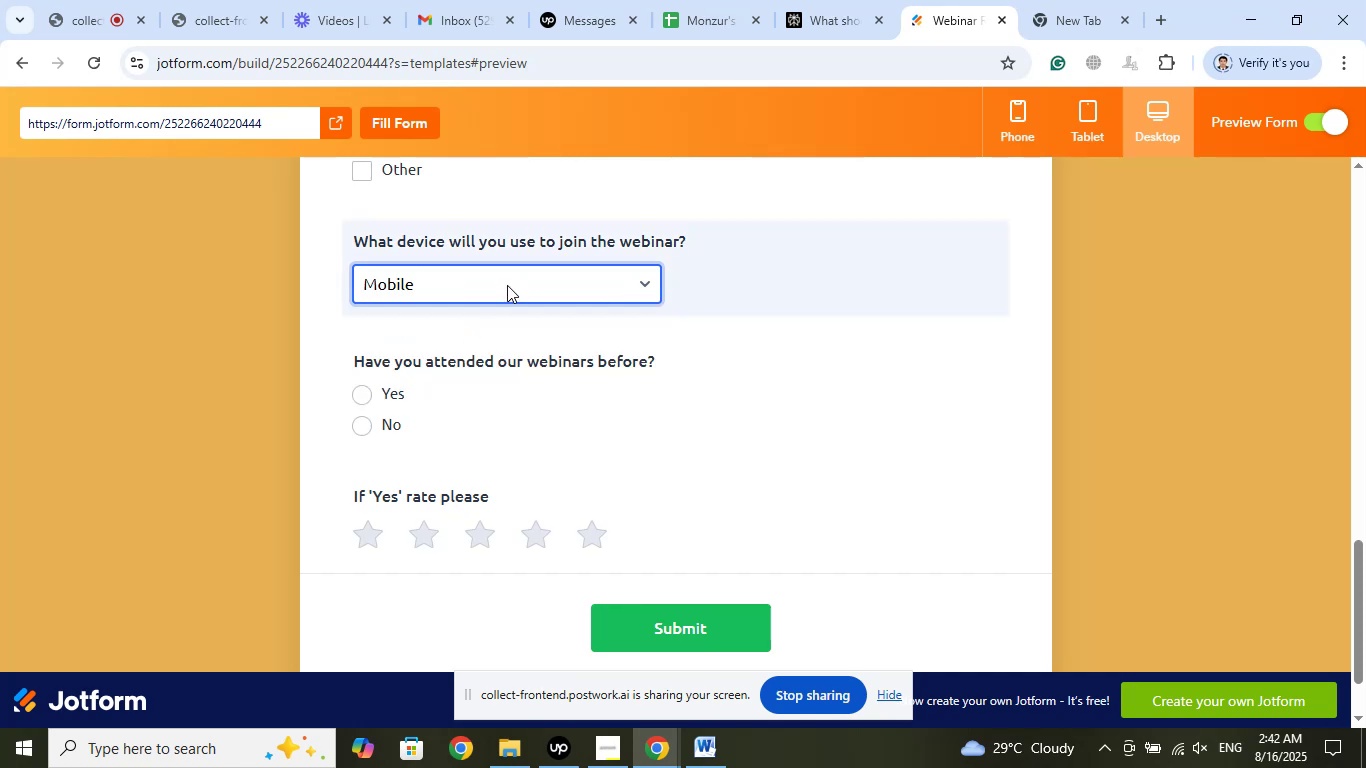 
left_click([507, 285])
 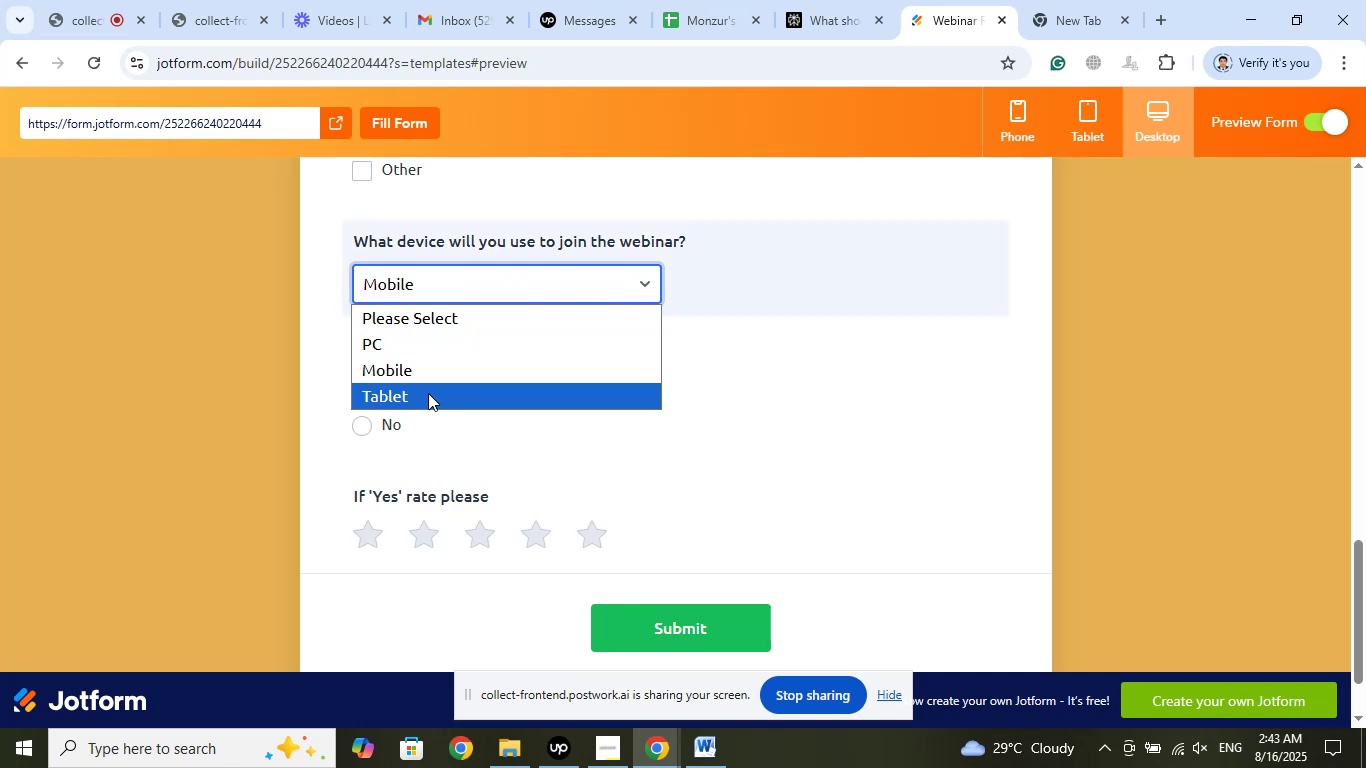 
left_click([427, 395])
 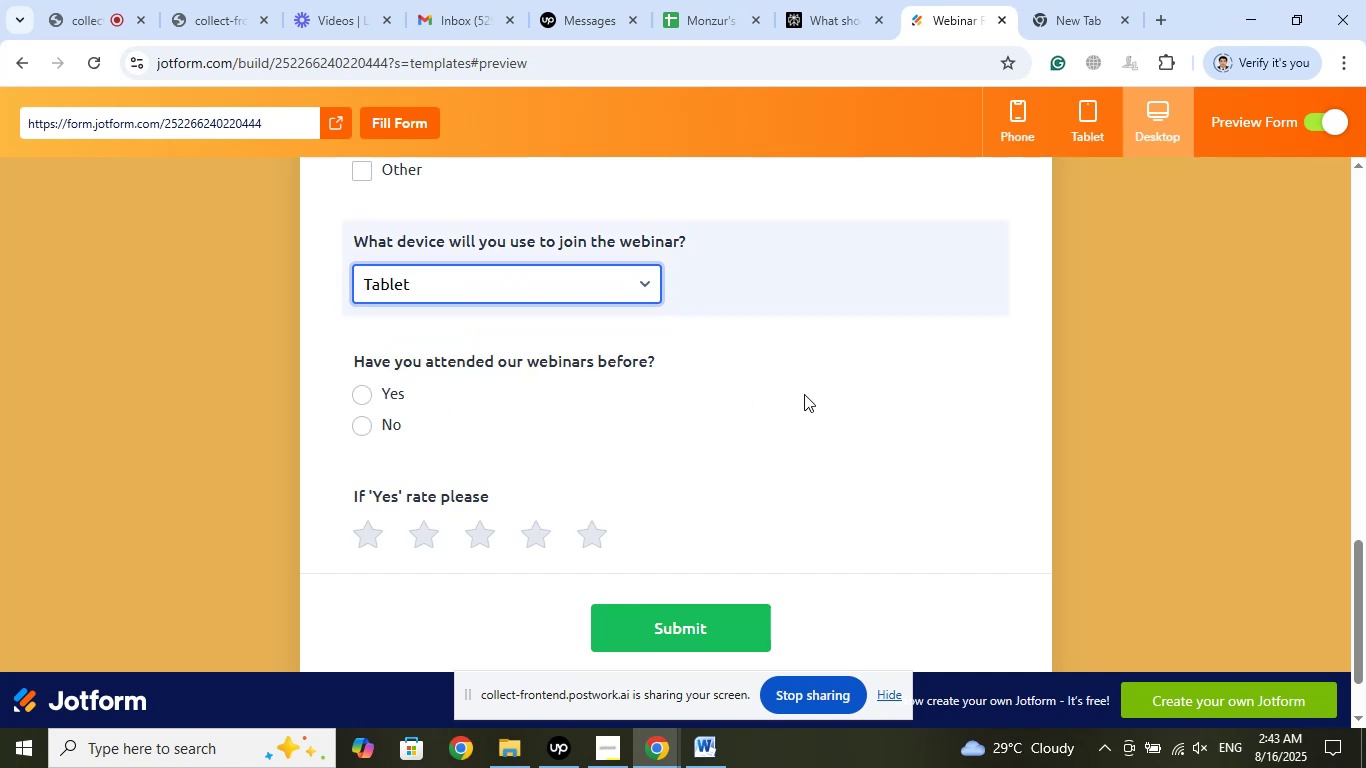 
left_click([804, 394])
 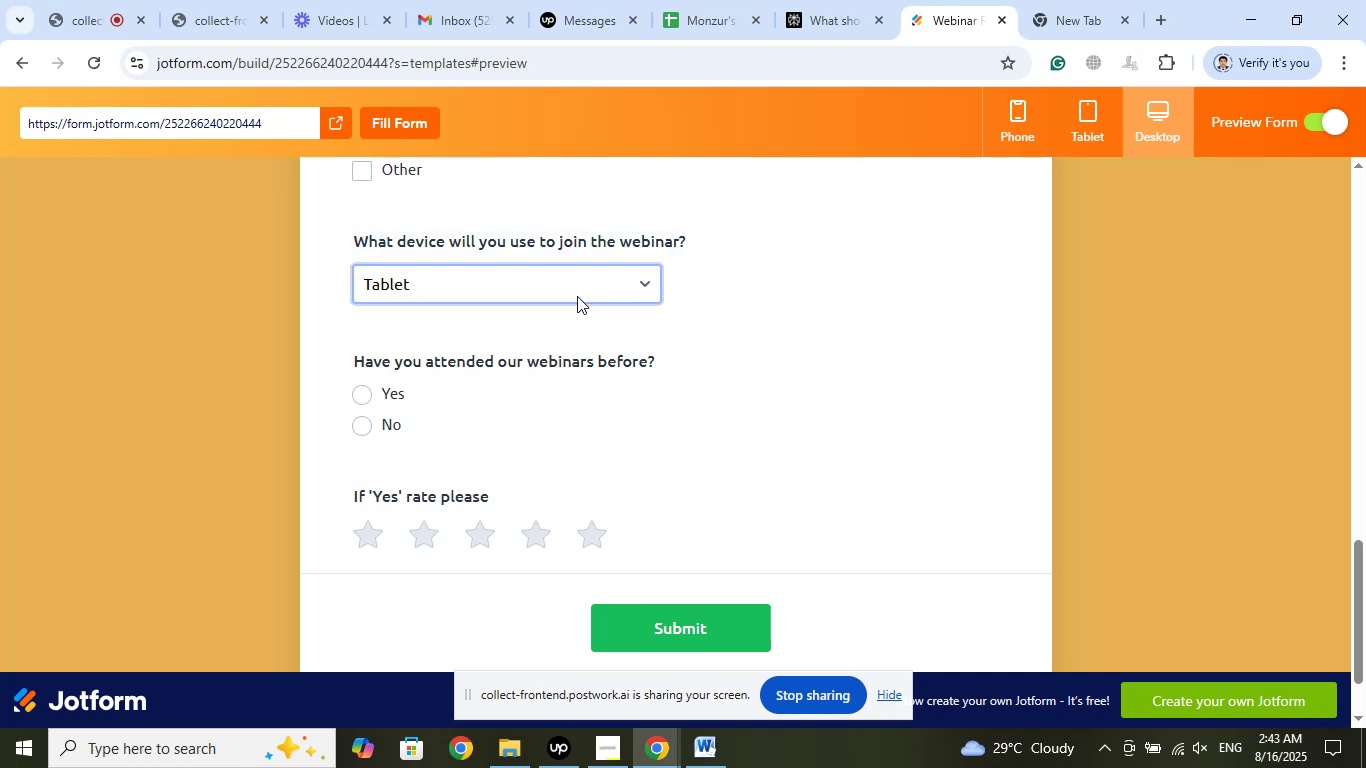 
left_click([570, 275])
 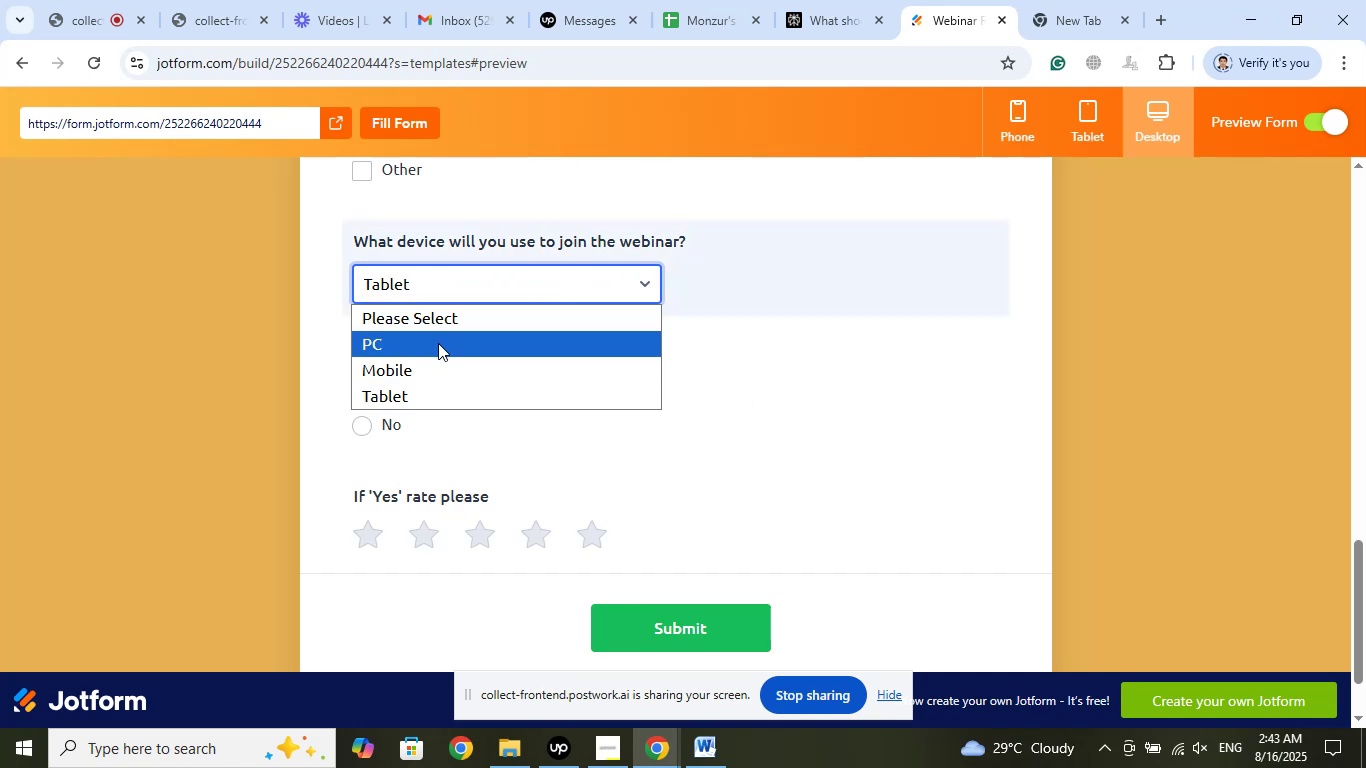 
left_click([438, 343])
 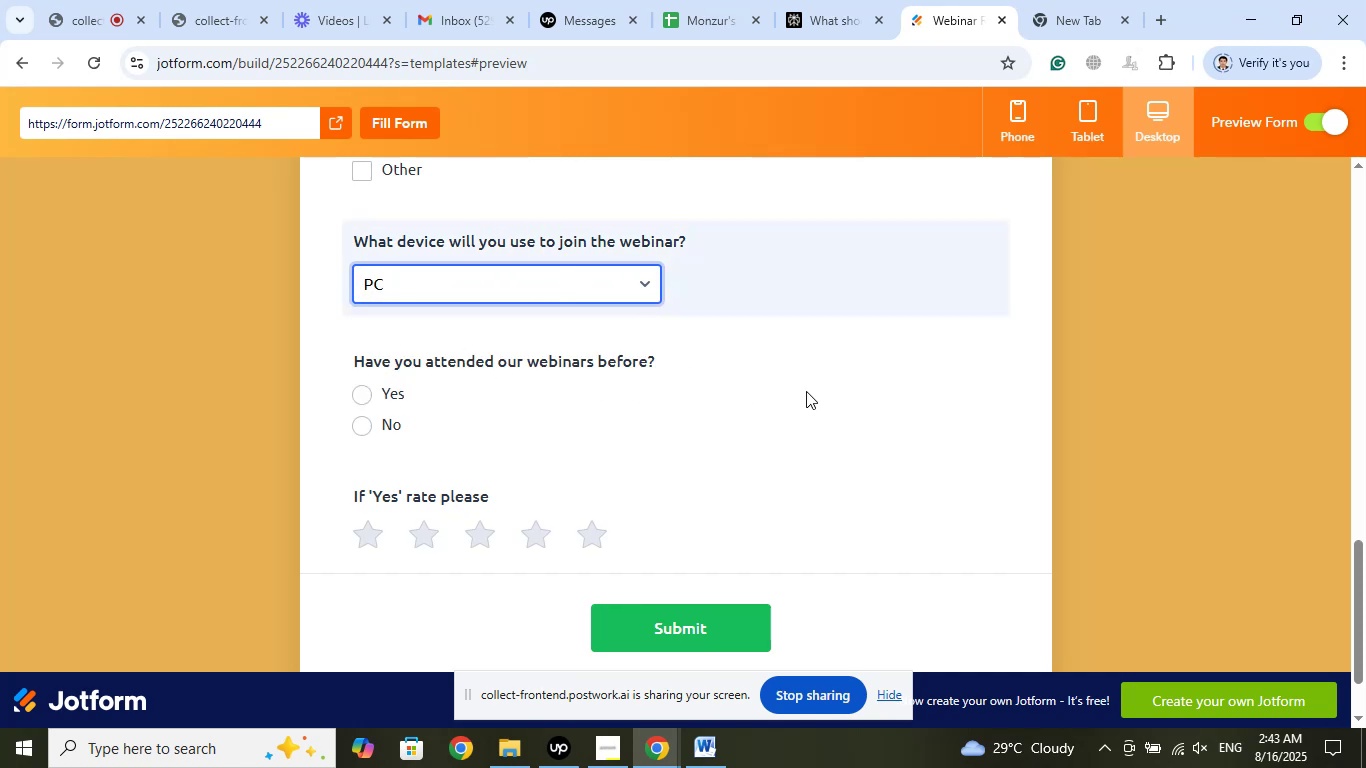 
scroll: coordinate [823, 337], scroll_direction: up, amount: 11.0
 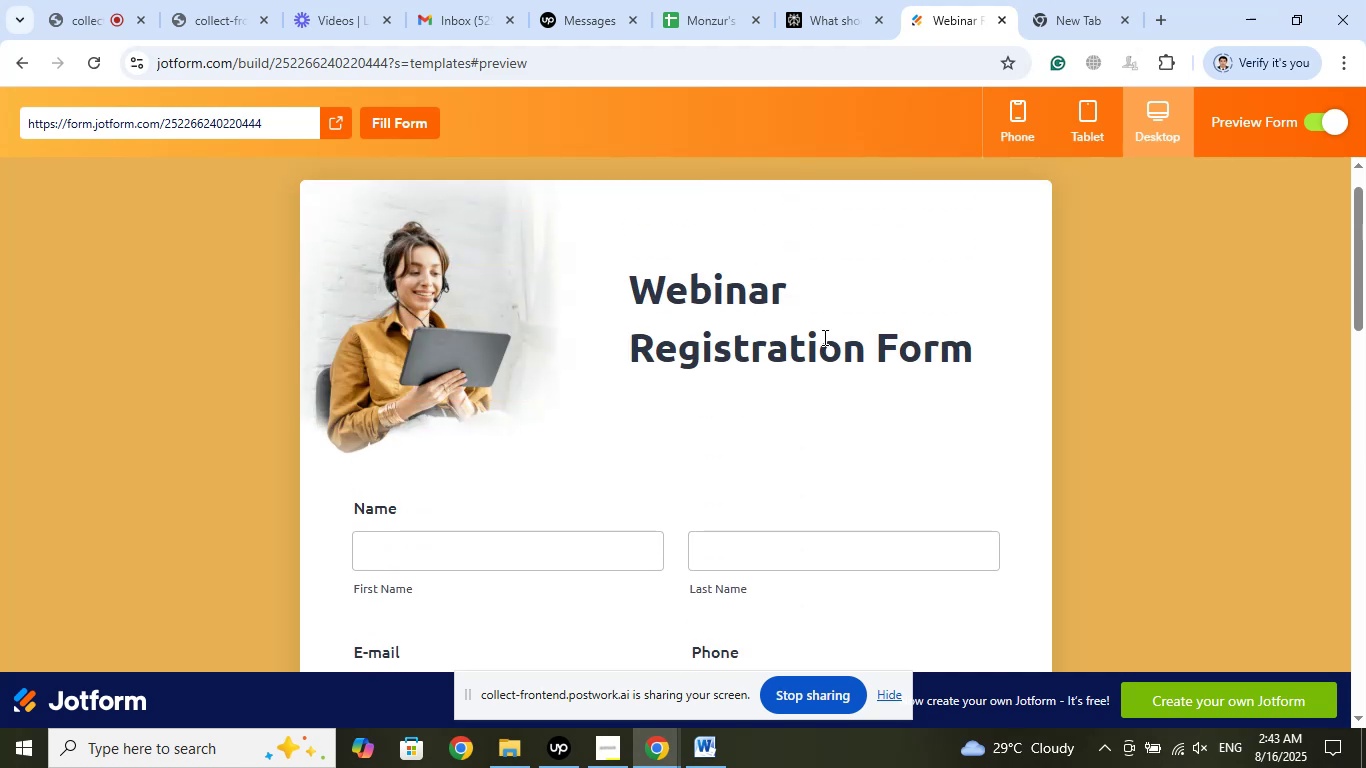 
scroll: coordinate [822, 336], scroll_direction: down, amount: 12.0
 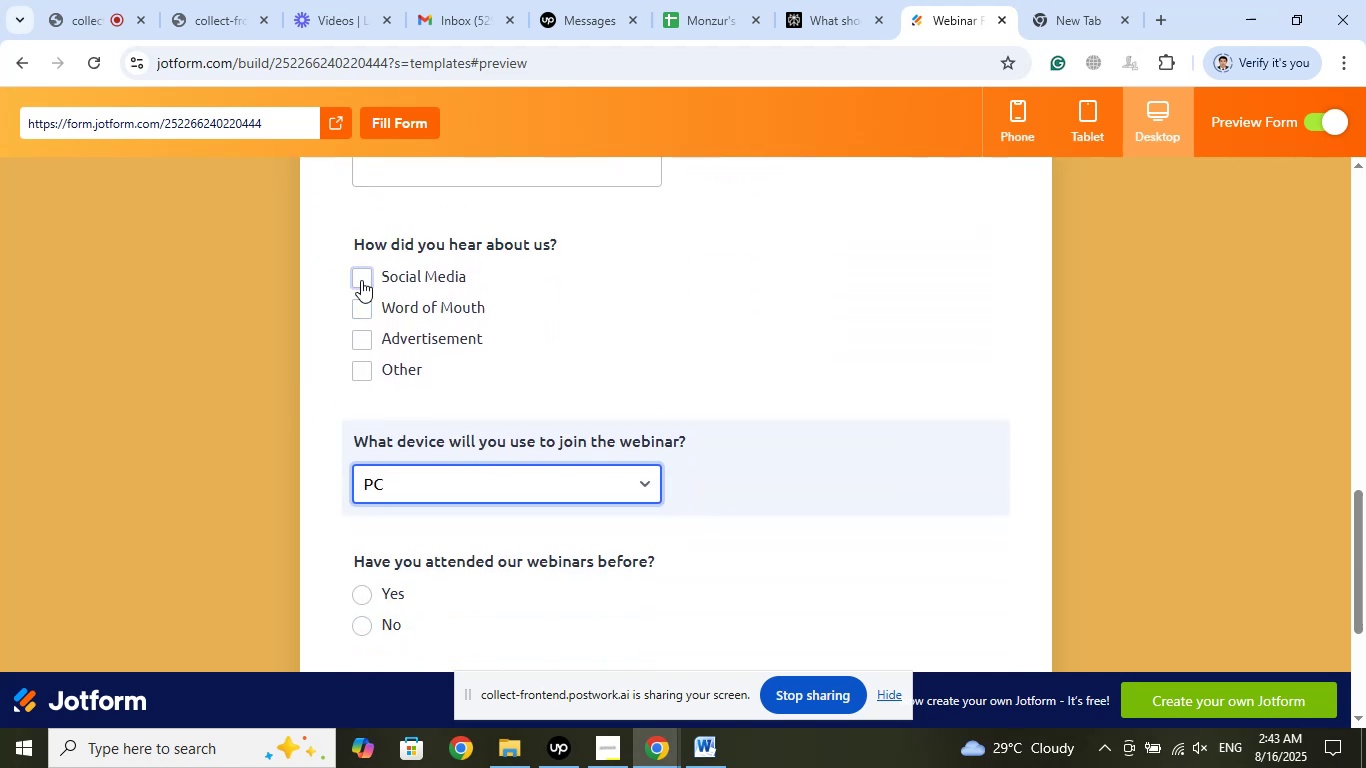 
left_click([353, 271])
 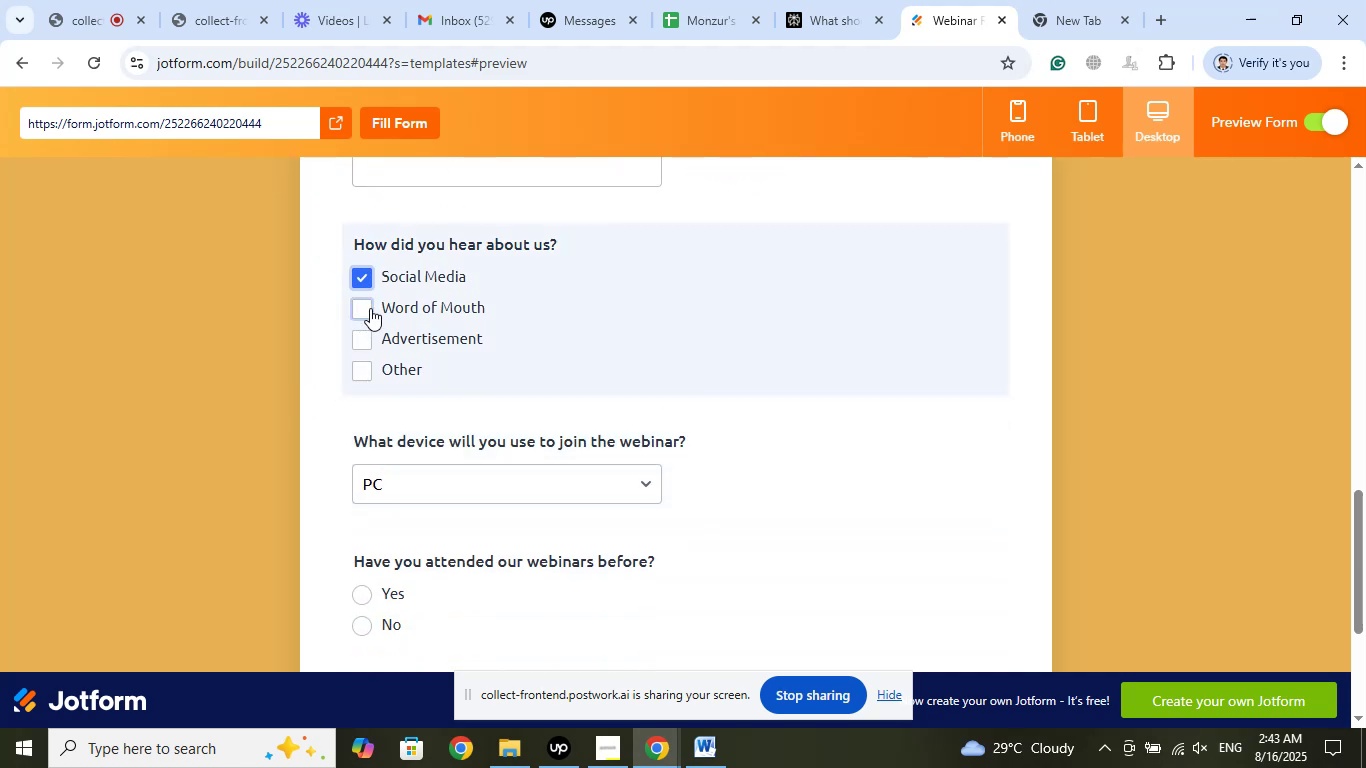 
left_click([370, 308])
 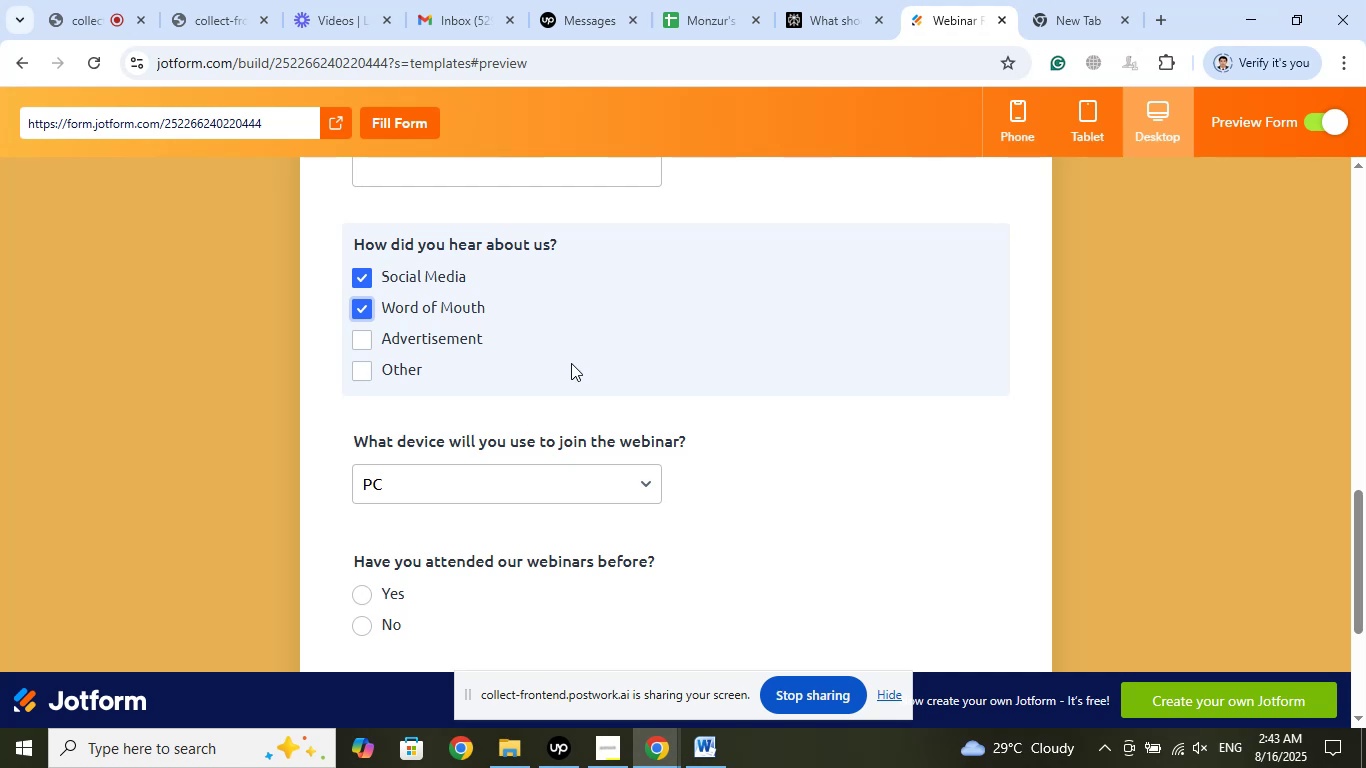 
wait(8.81)
 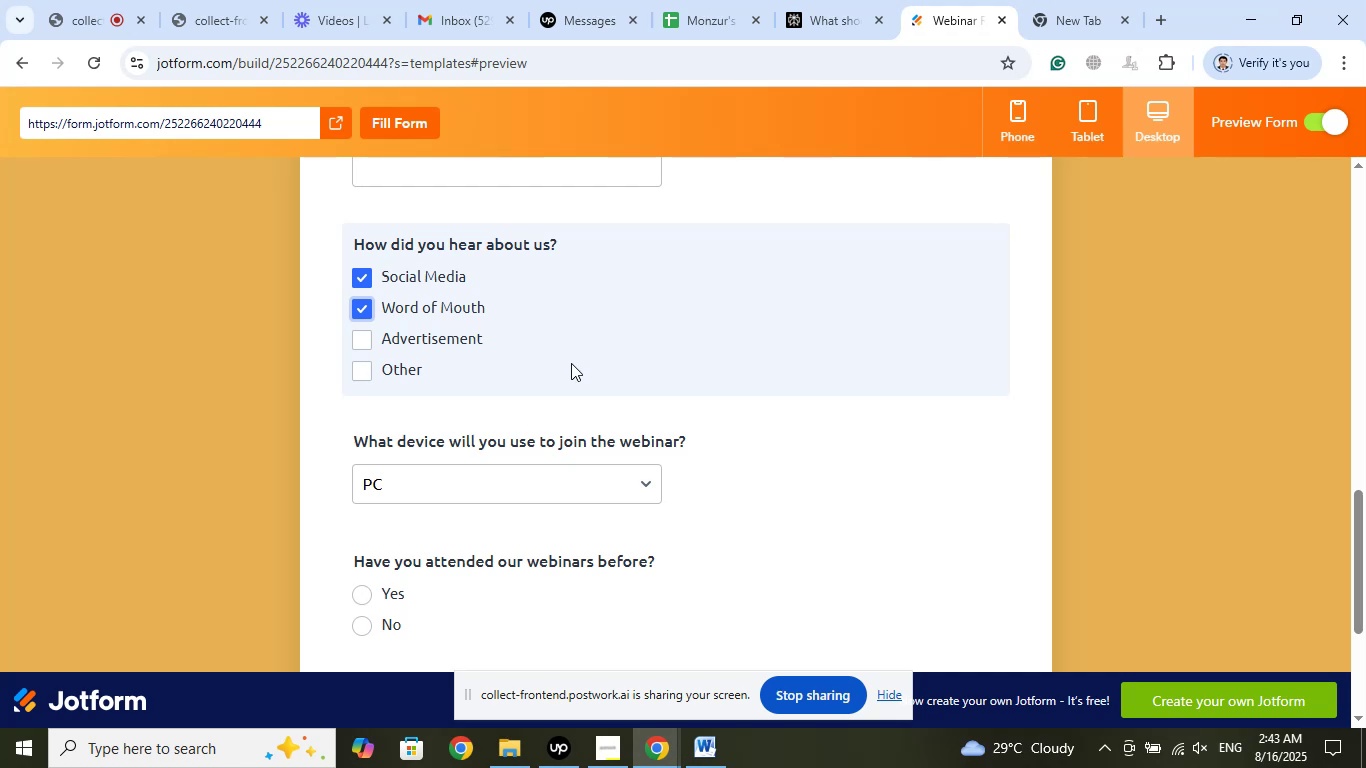 
scroll: coordinate [571, 363], scroll_direction: down, amount: 2.0
 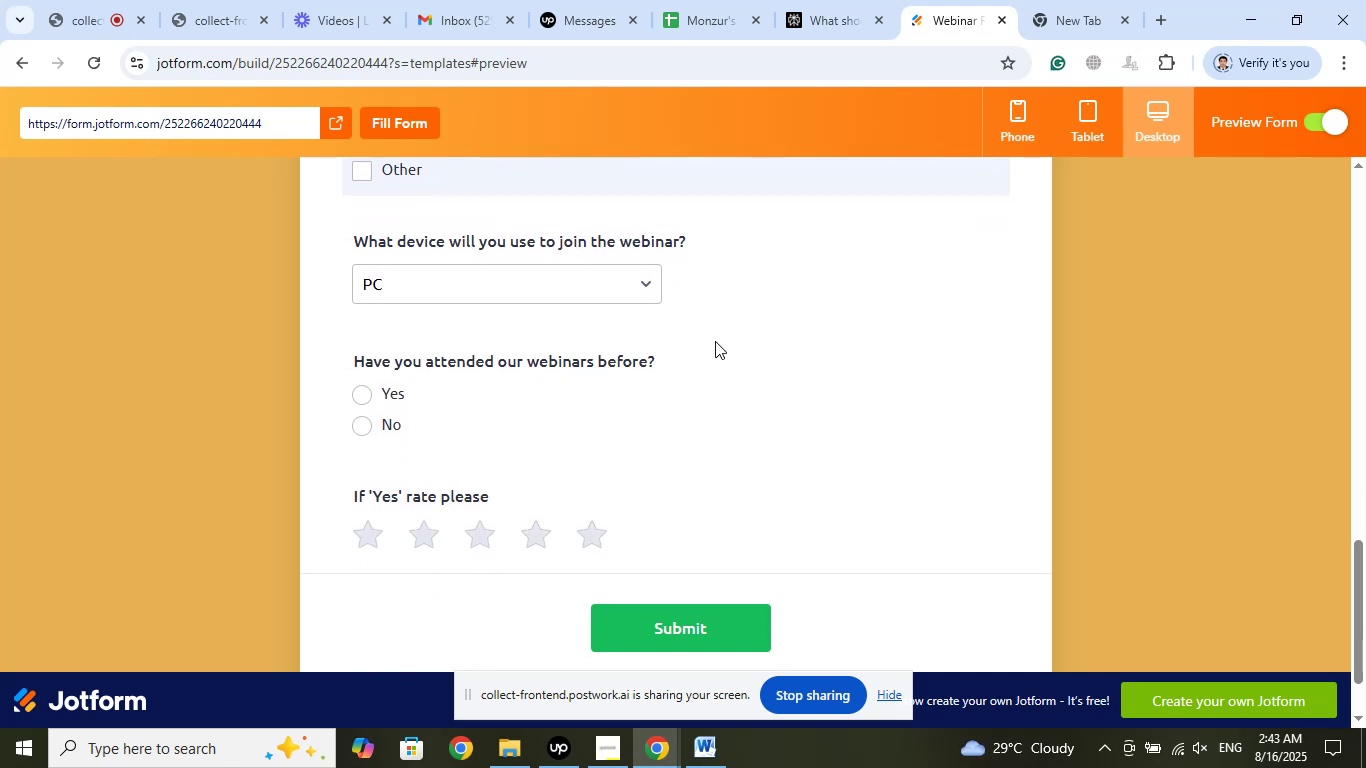 
scroll: coordinate [715, 341], scroll_direction: up, amount: 4.0
 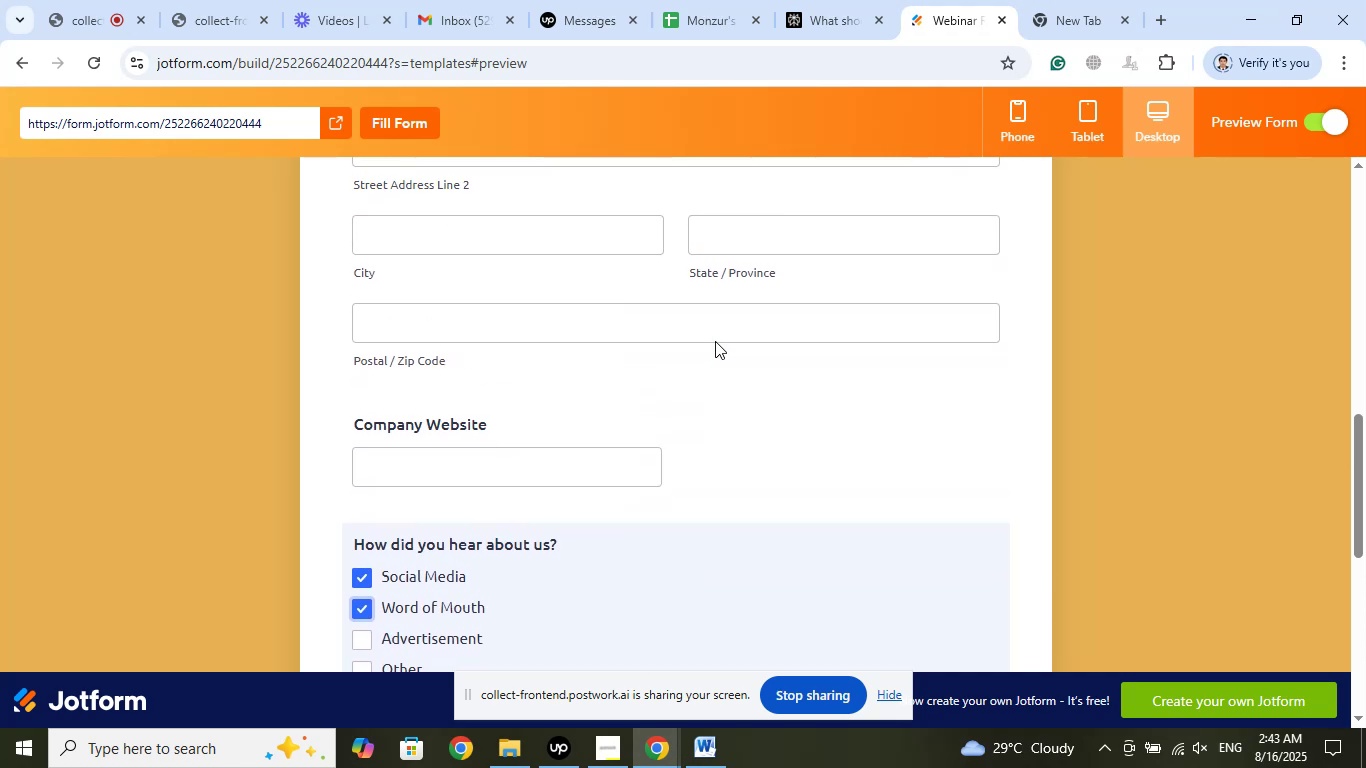 
scroll: coordinate [715, 341], scroll_direction: down, amount: 7.0
 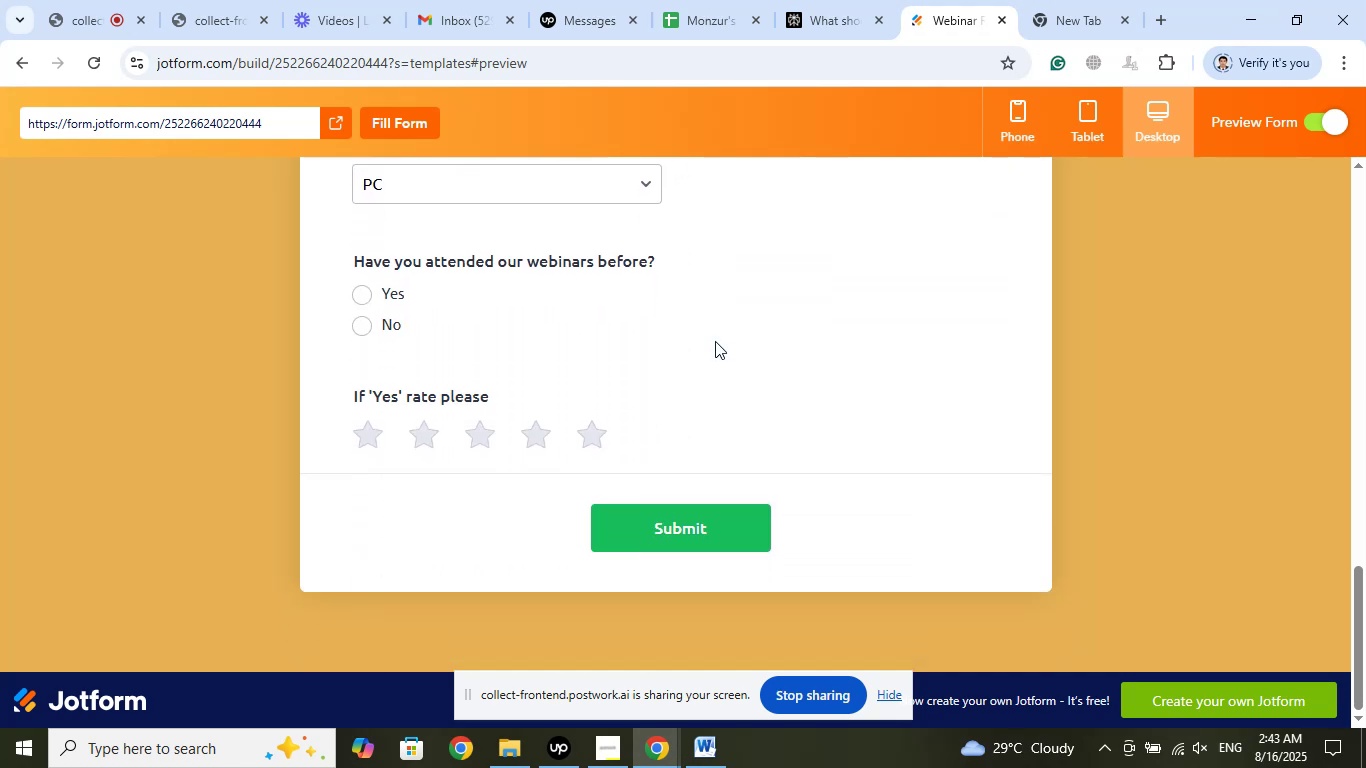 
scroll: coordinate [715, 341], scroll_direction: up, amount: 5.0
 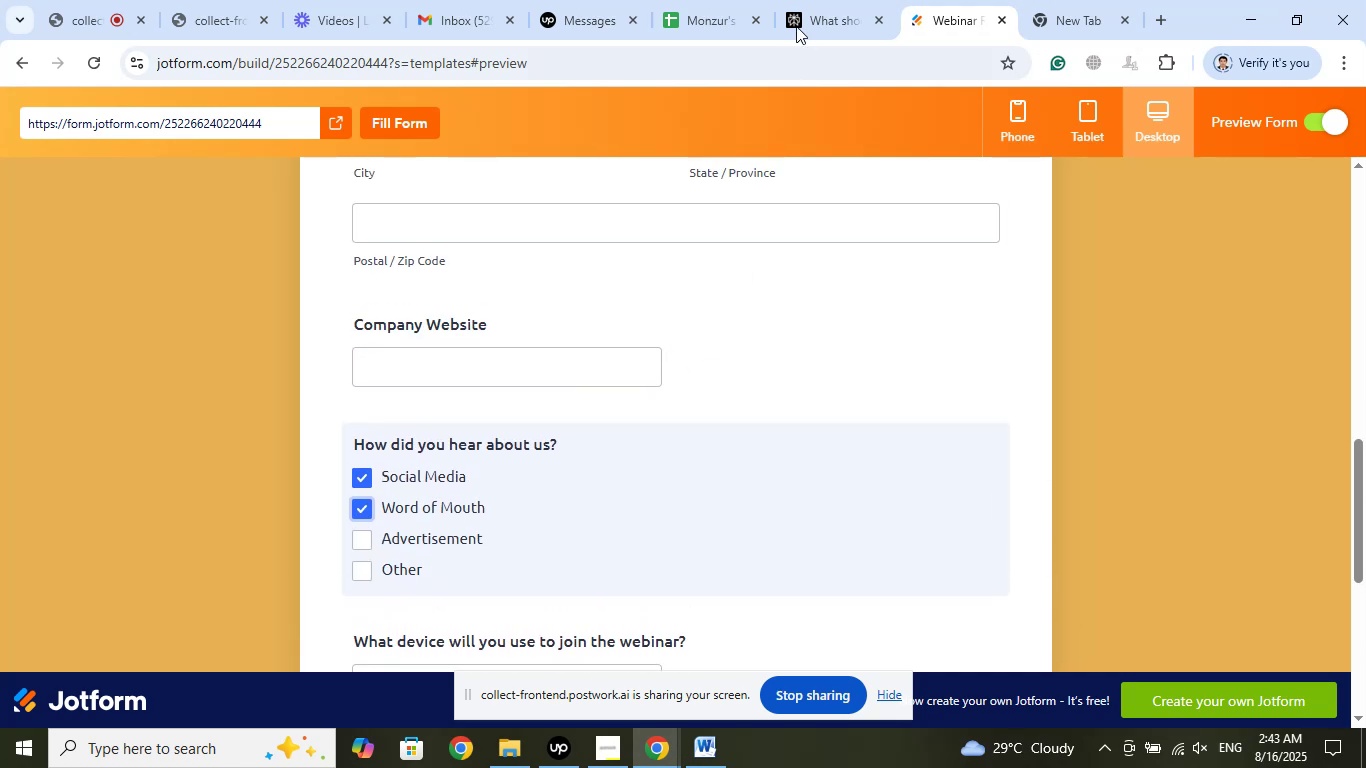 
left_click([818, 0])
 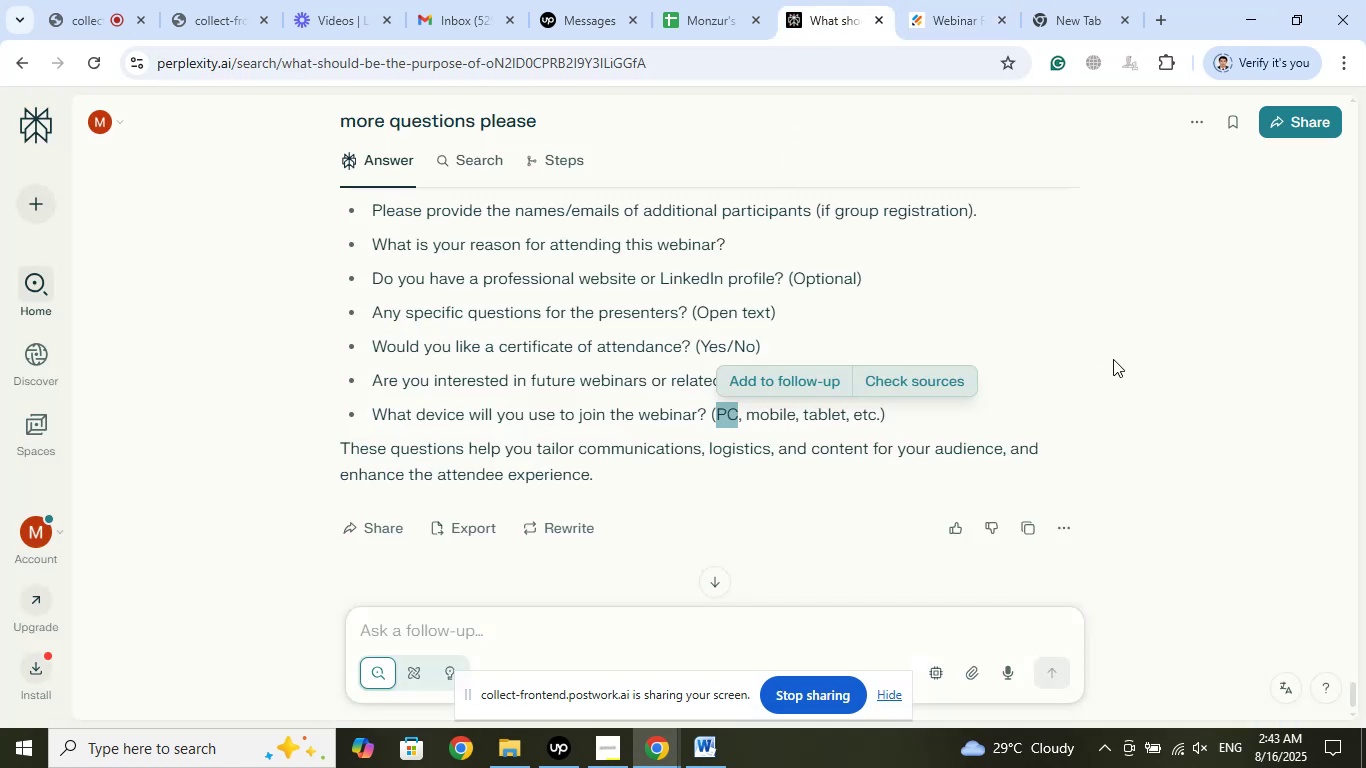 
left_click([1155, 332])
 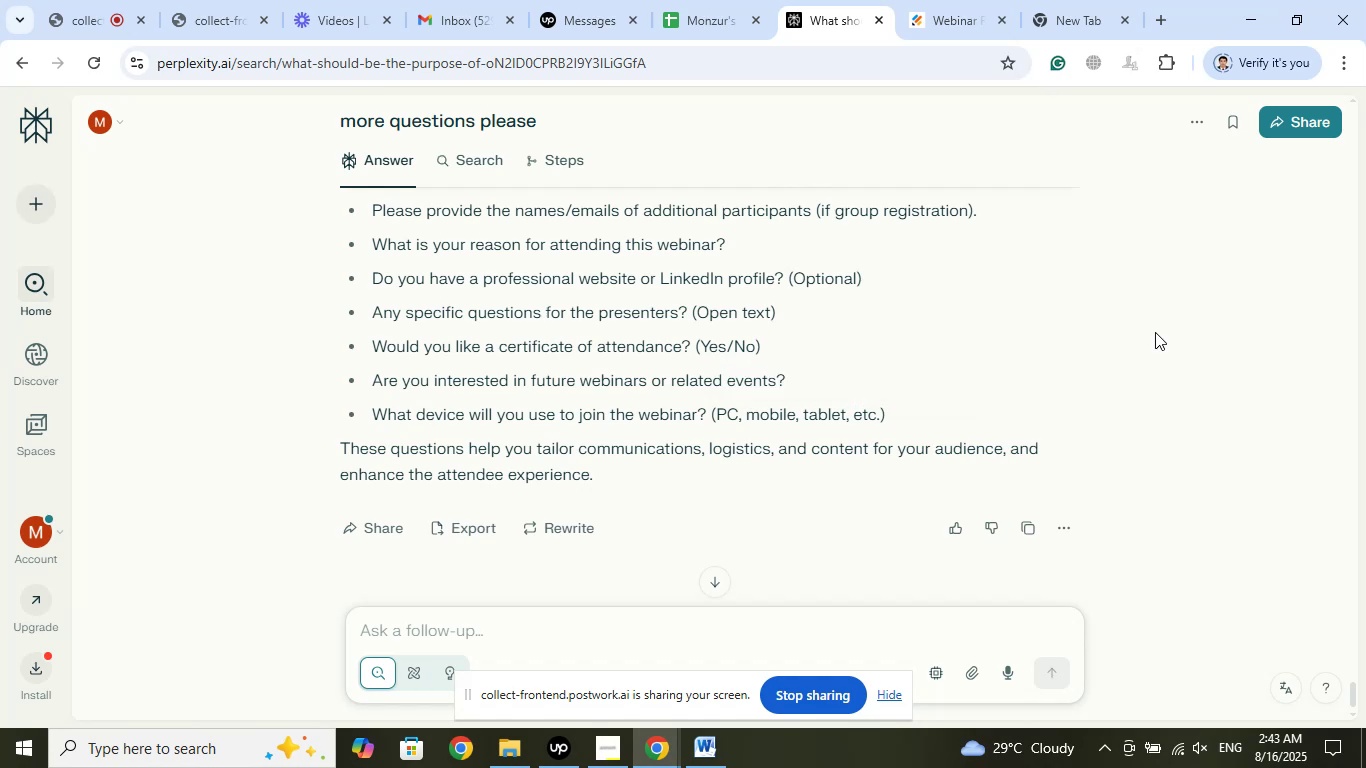 
wait(12.51)
 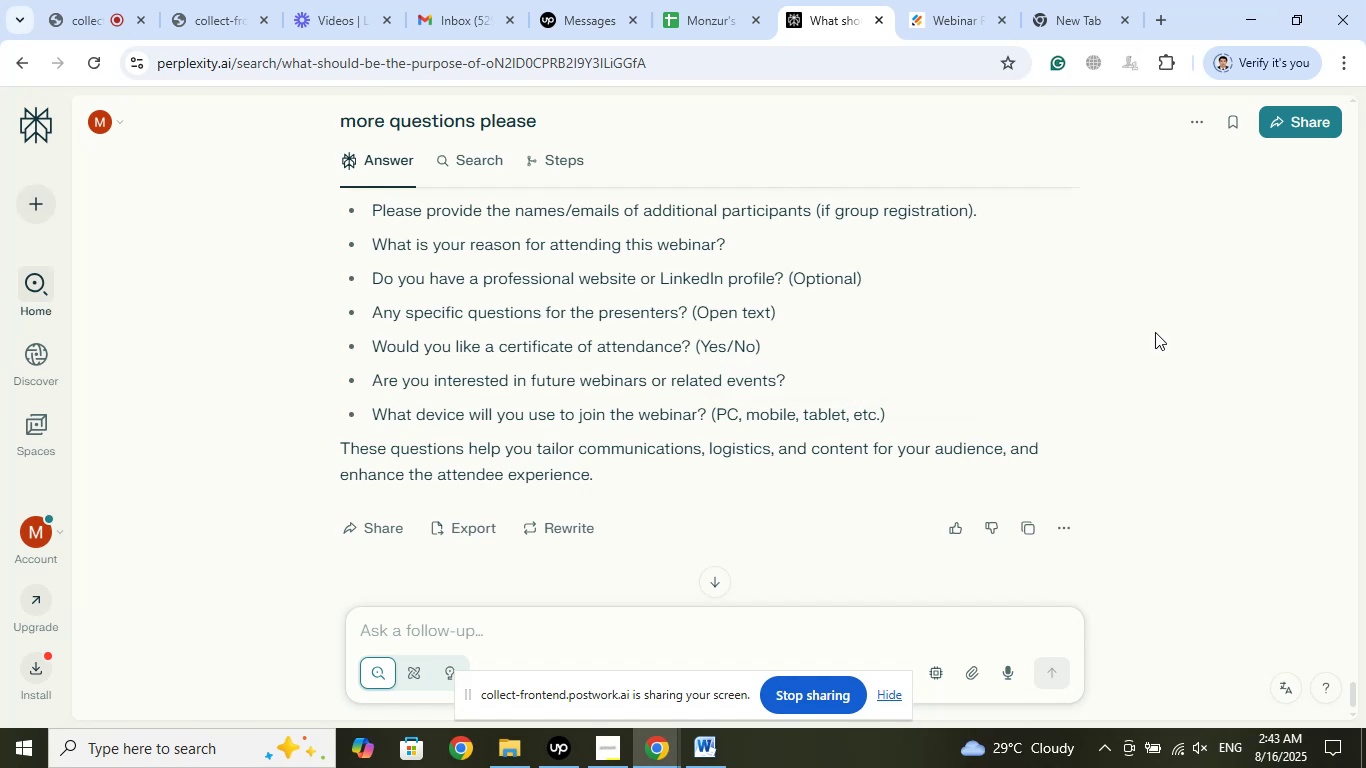 
scroll: coordinate [1155, 332], scroll_direction: up, amount: 3.0
 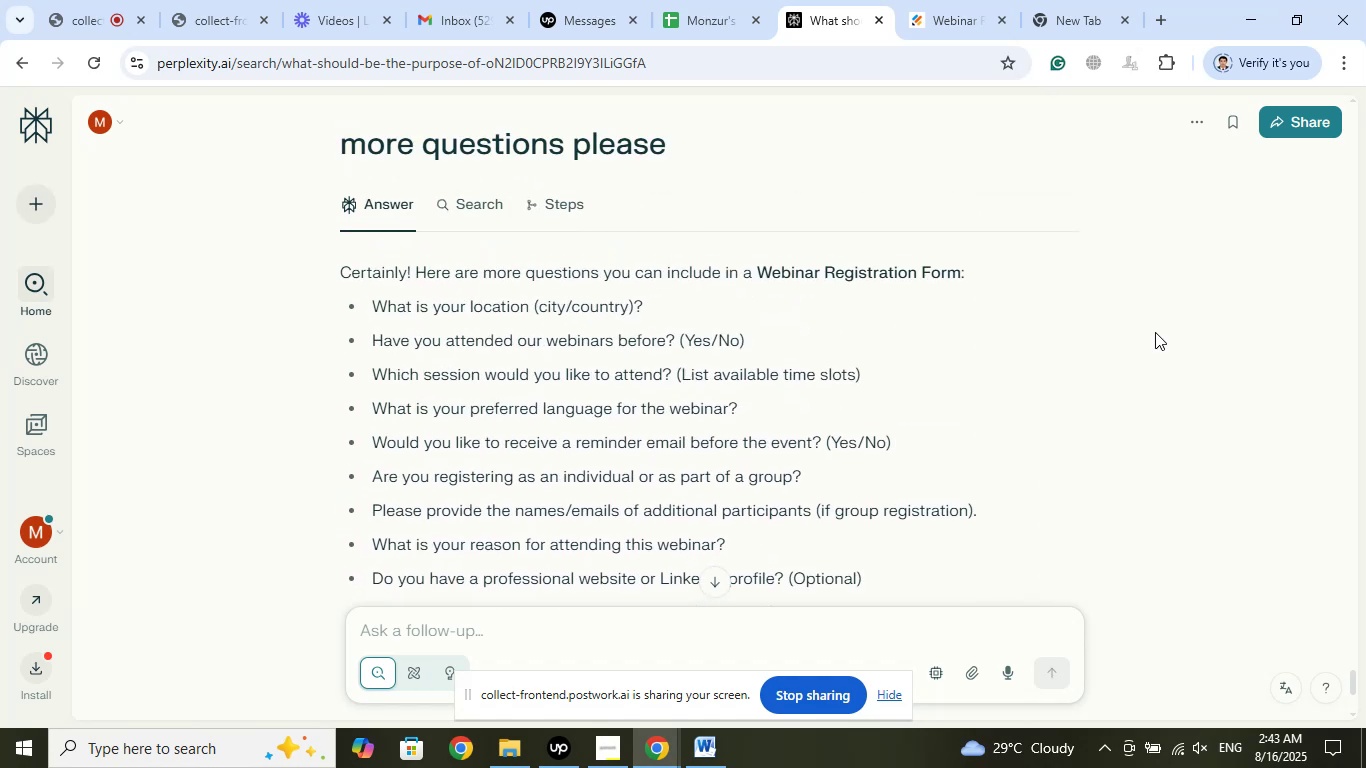 
scroll: coordinate [1156, 332], scroll_direction: down, amount: 1.0
 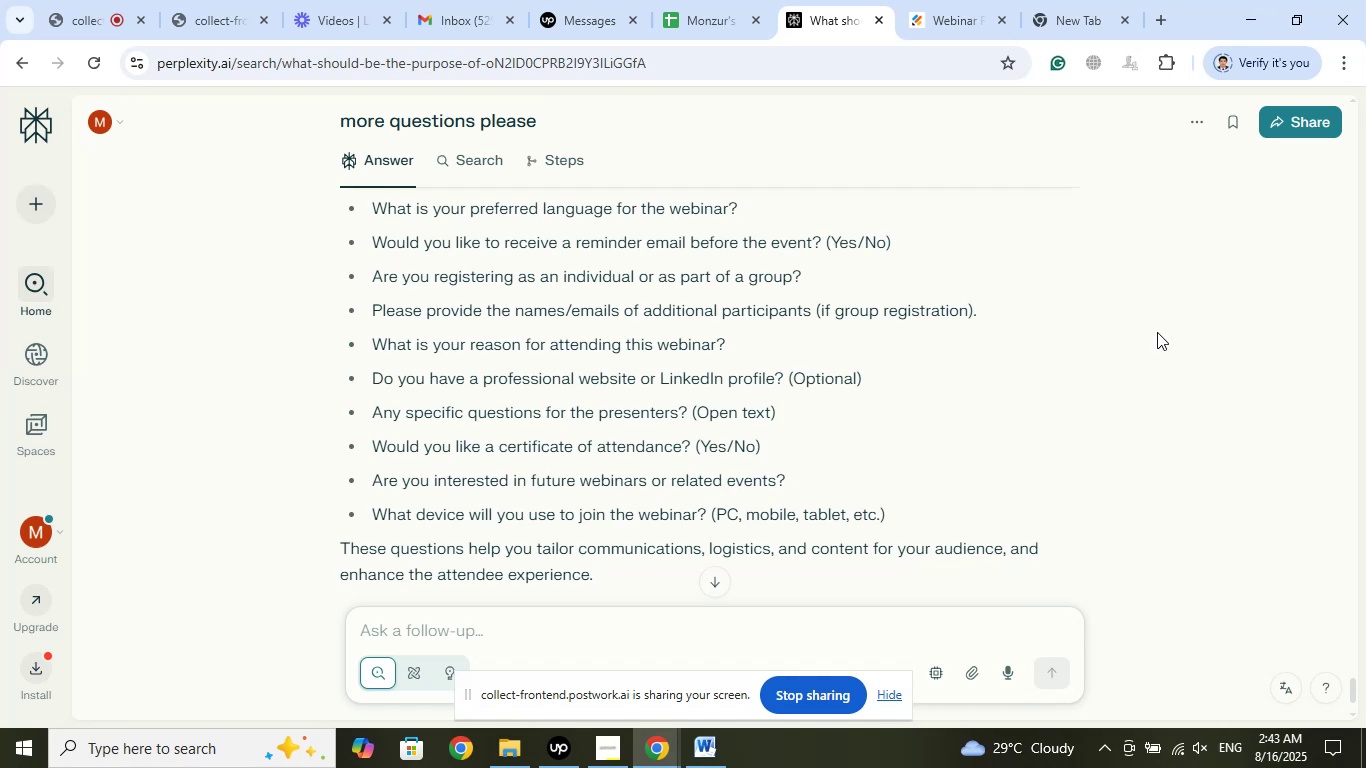 
wait(11.25)
 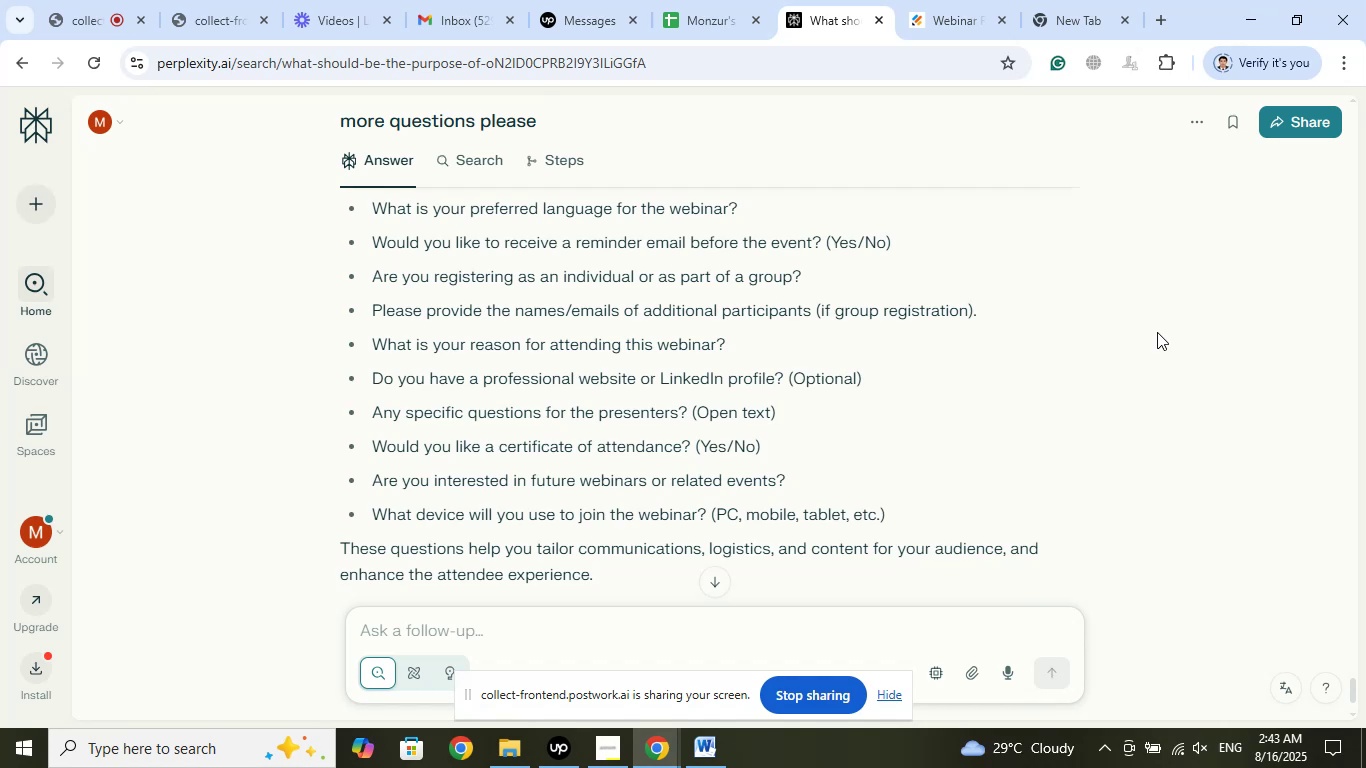 
scroll: coordinate [1159, 332], scroll_direction: up, amount: 2.0
 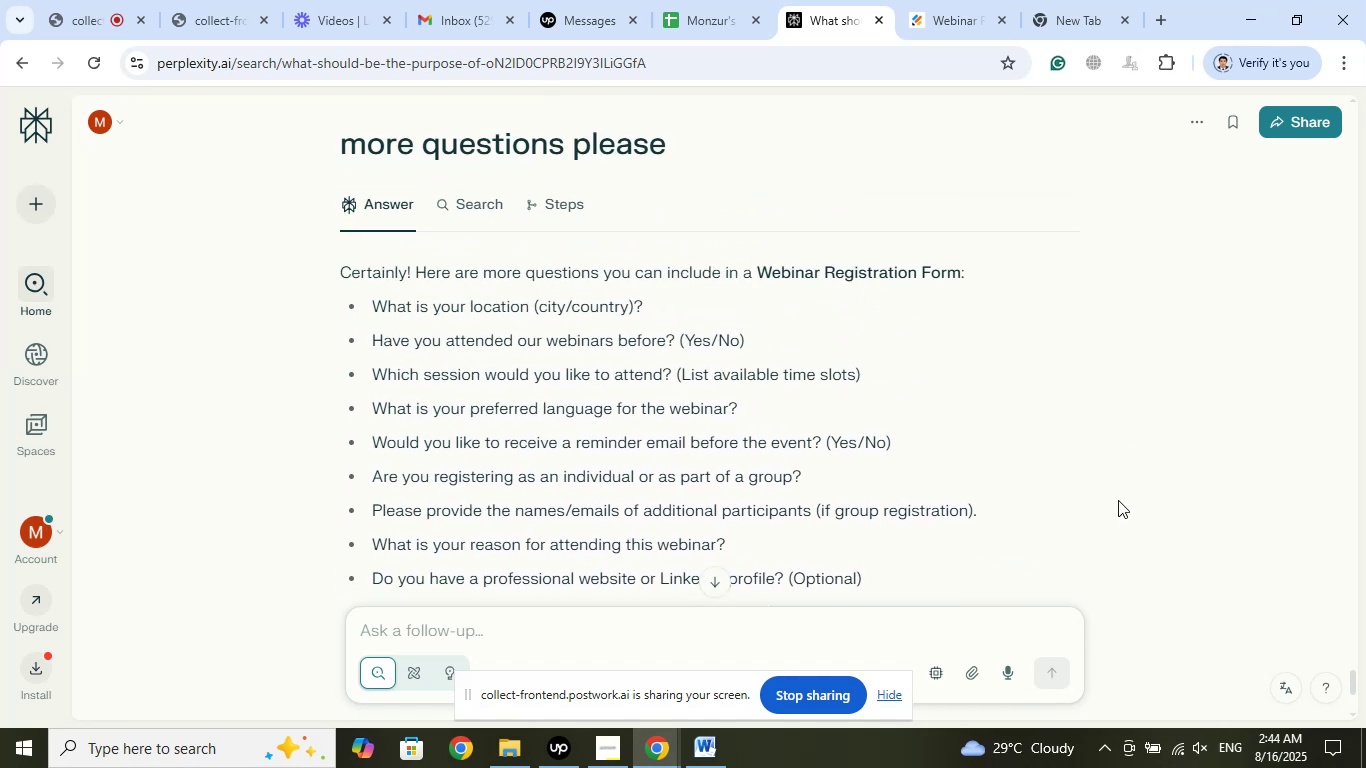 
wait(8.07)
 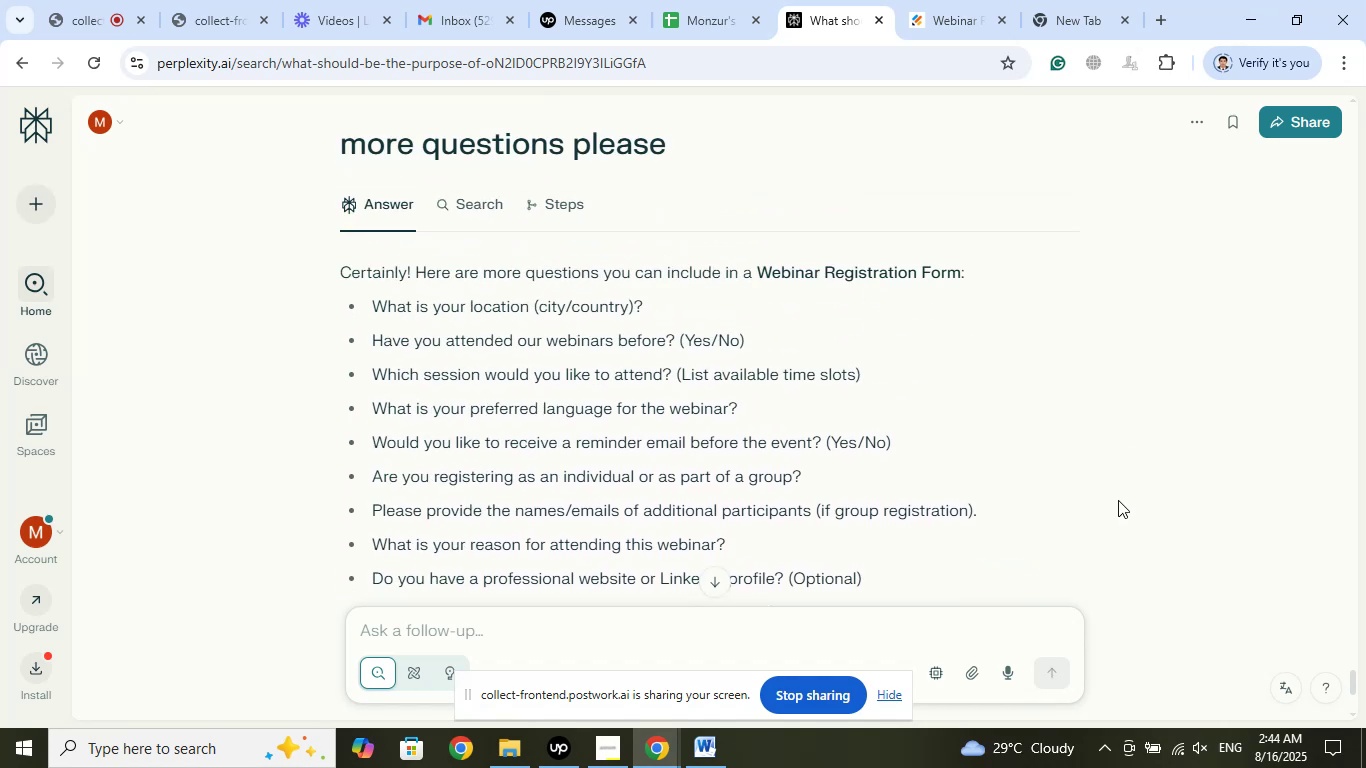 
left_click_drag(start_coordinate=[673, 372], to_coordinate=[379, 360])
 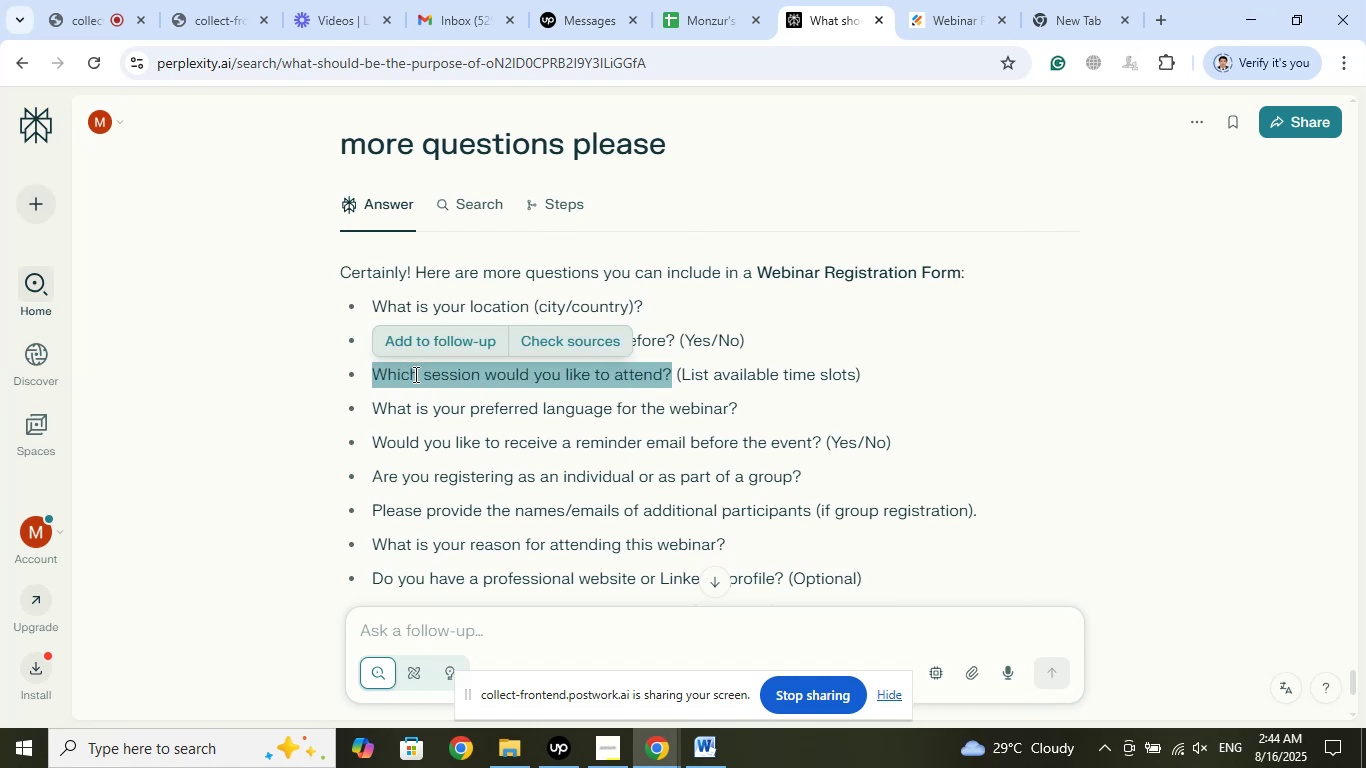 
right_click([414, 374])
 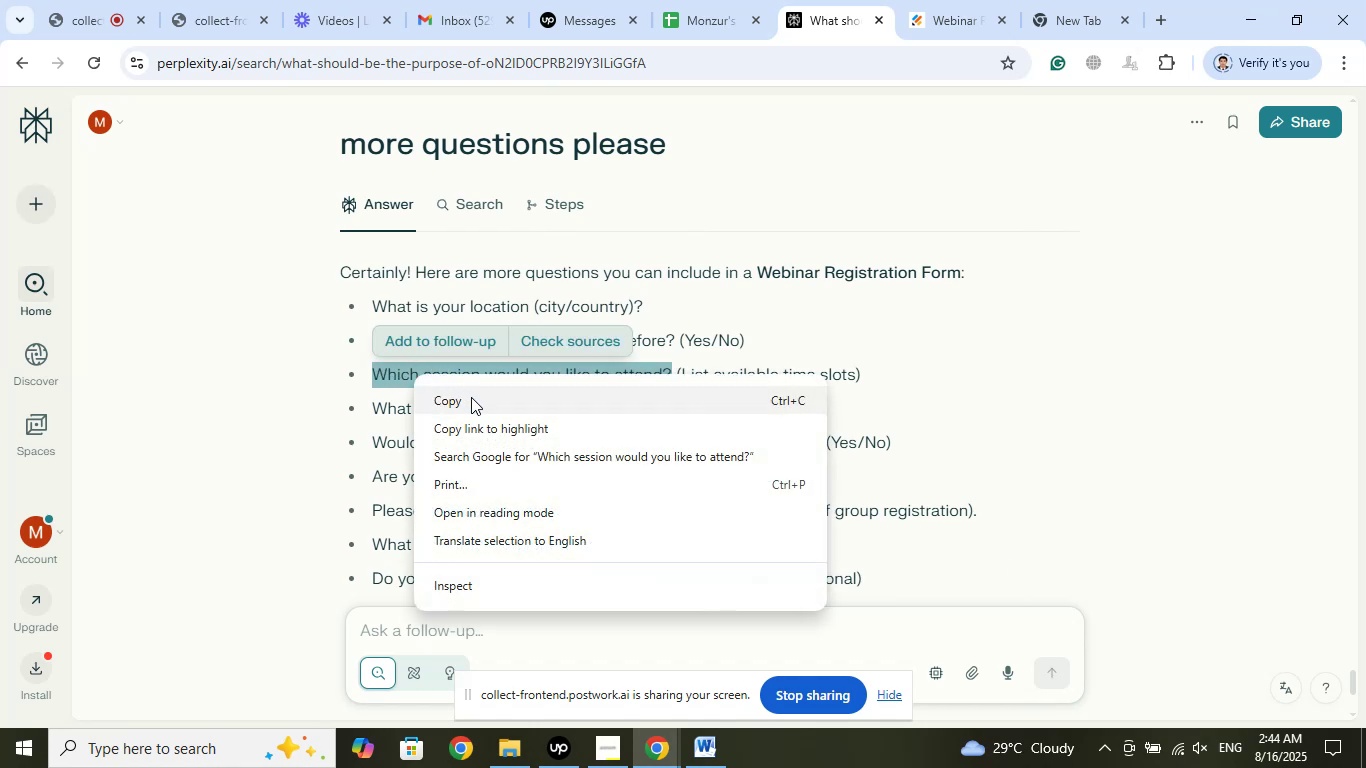 
left_click([471, 397])
 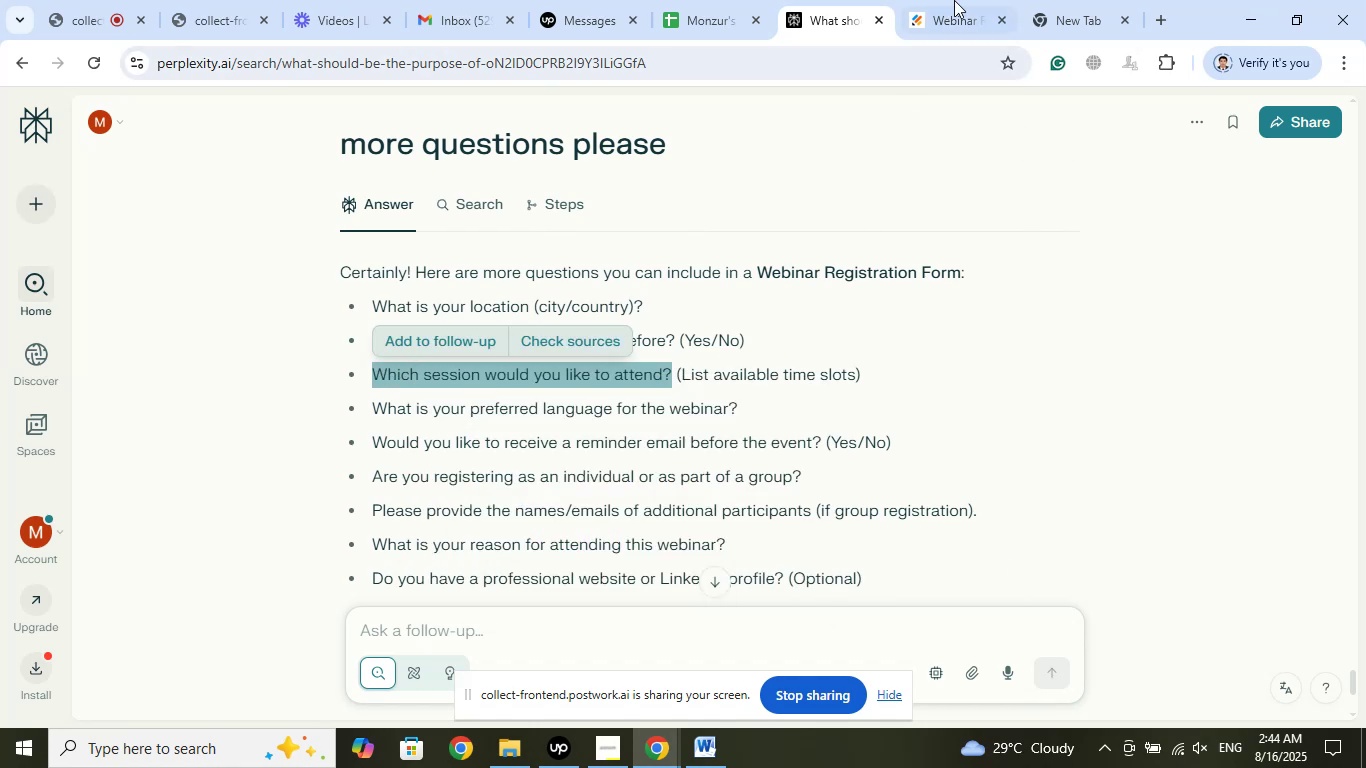 
left_click([957, 0])
 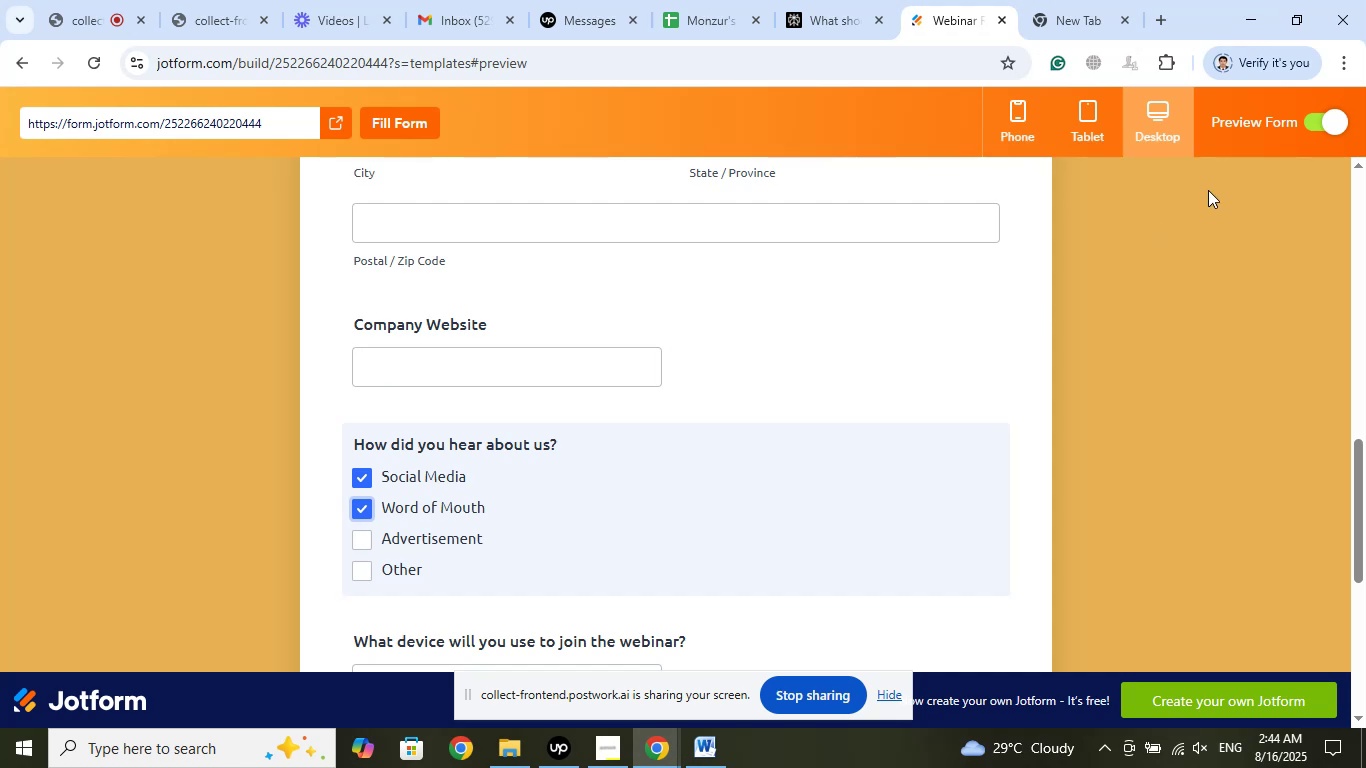 
left_click([1307, 113])
 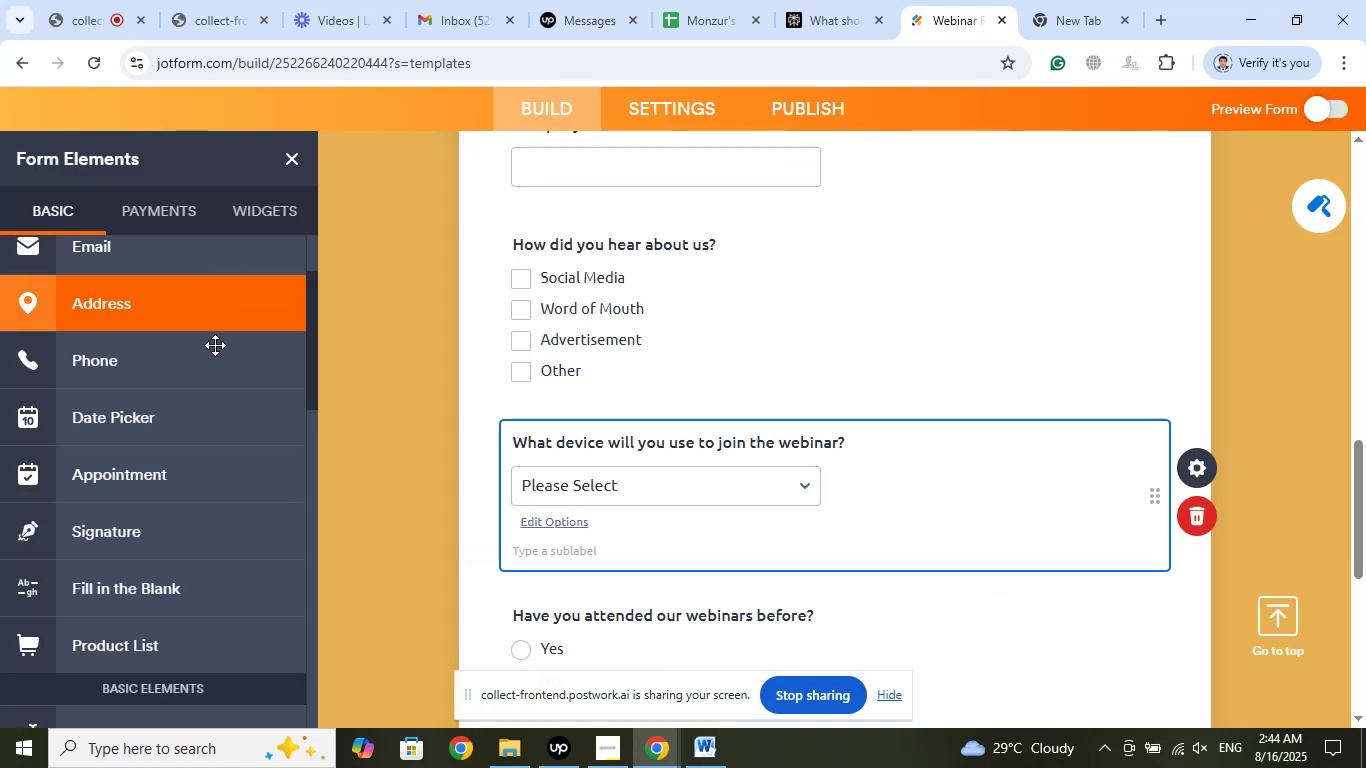 
scroll: coordinate [195, 418], scroll_direction: up, amount: 6.0
 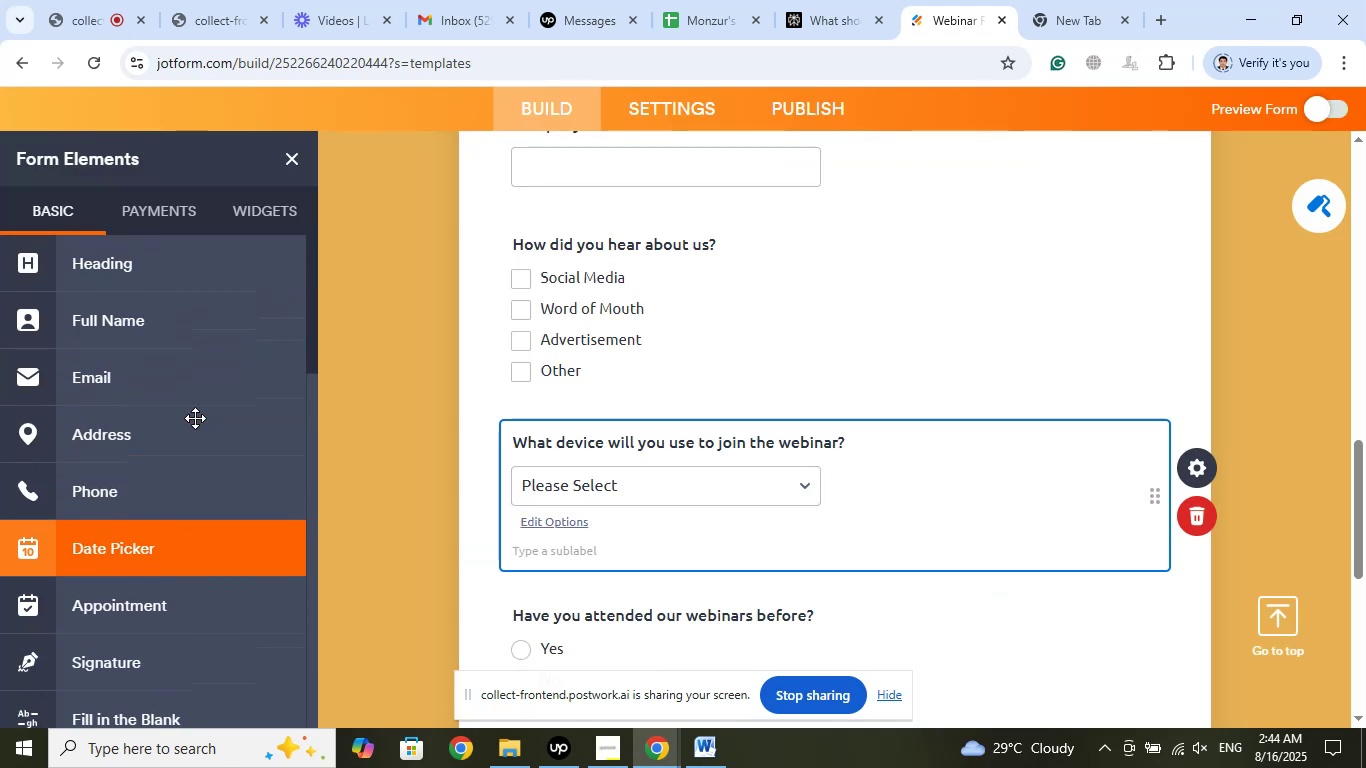 
scroll: coordinate [195, 418], scroll_direction: down, amount: 7.0
 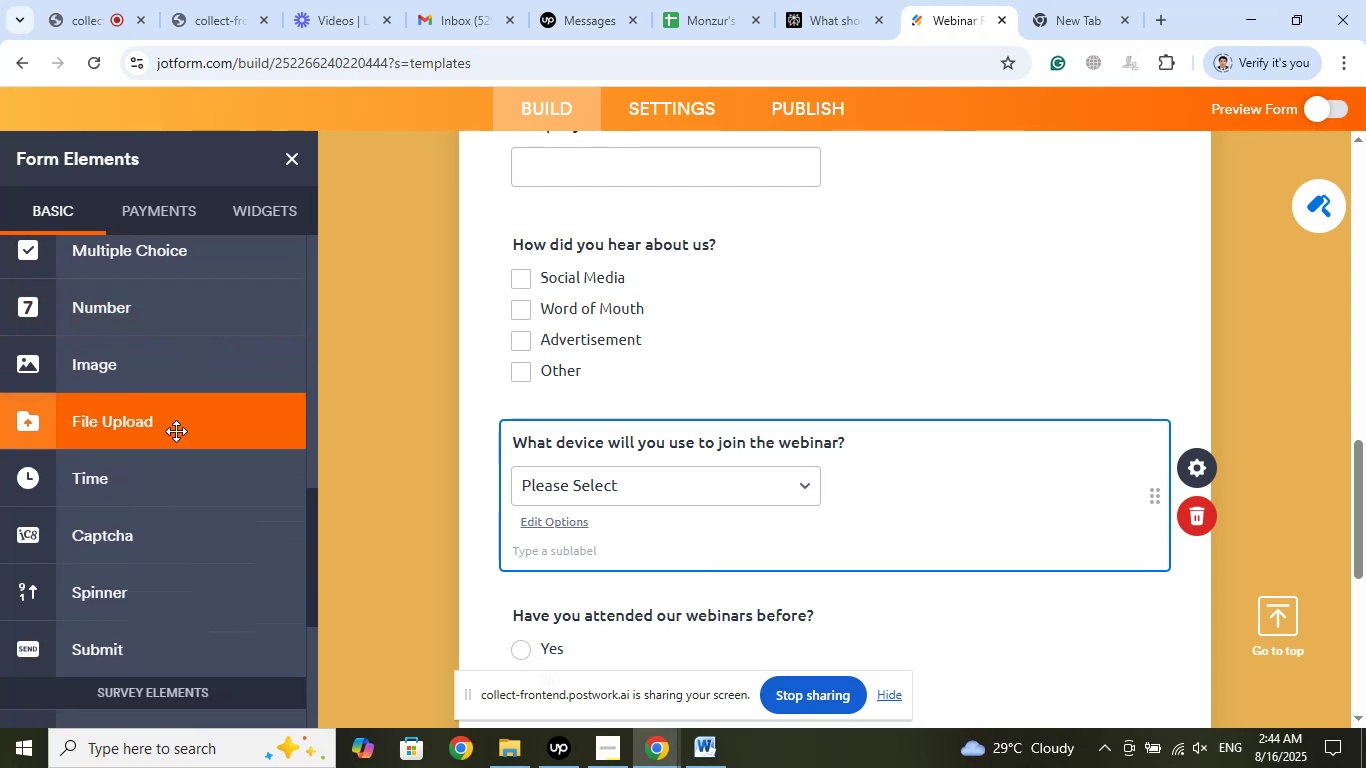 
left_click([163, 466])
 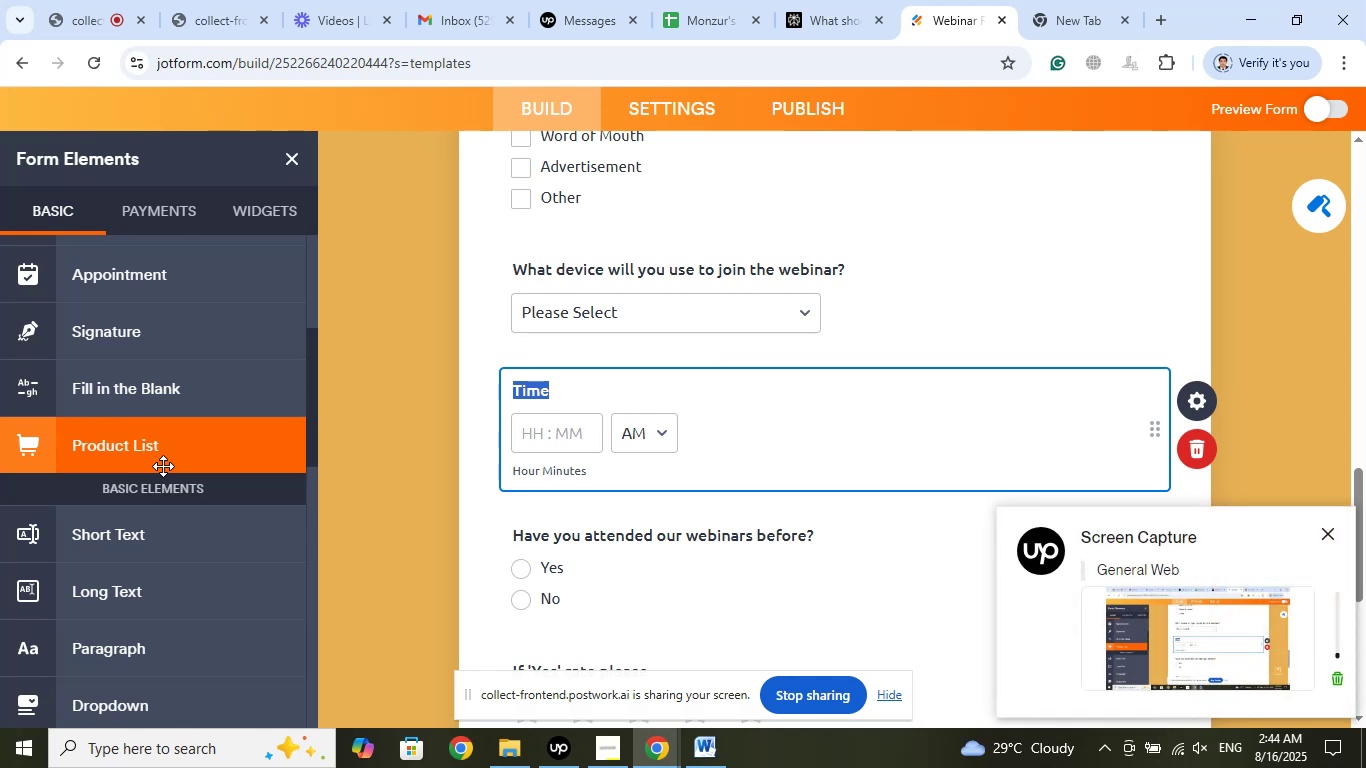 
wait(13.03)
 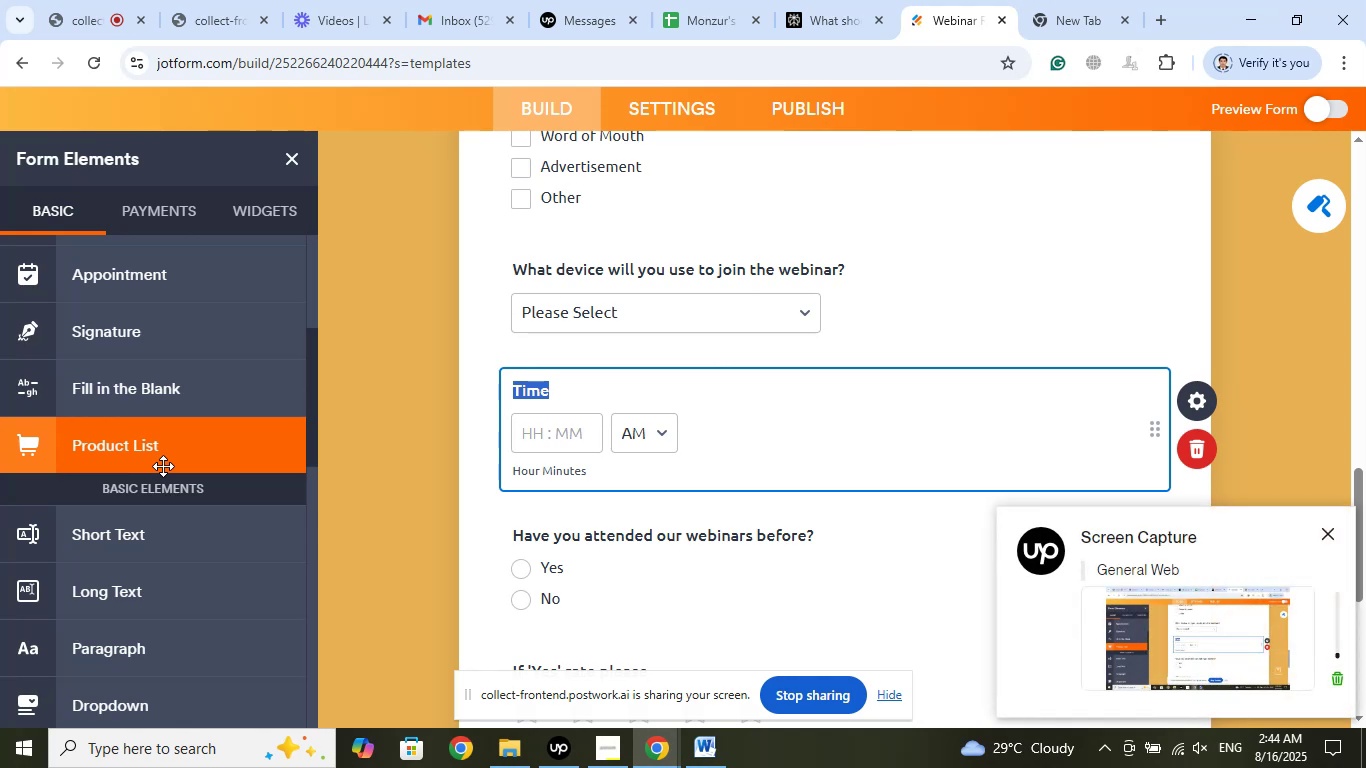 
scroll: coordinate [212, 550], scroll_direction: down, amount: 13.0
 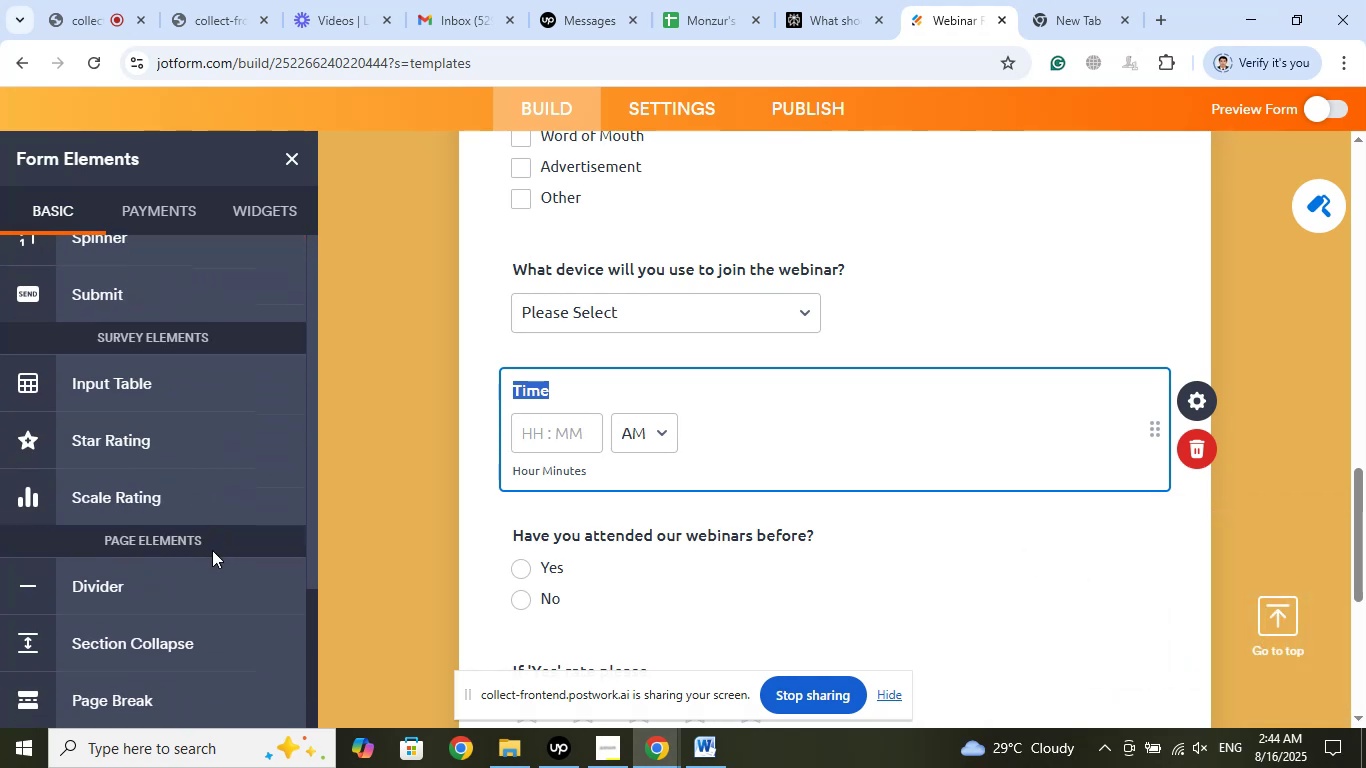 
scroll: coordinate [212, 550], scroll_direction: up, amount: 3.0
 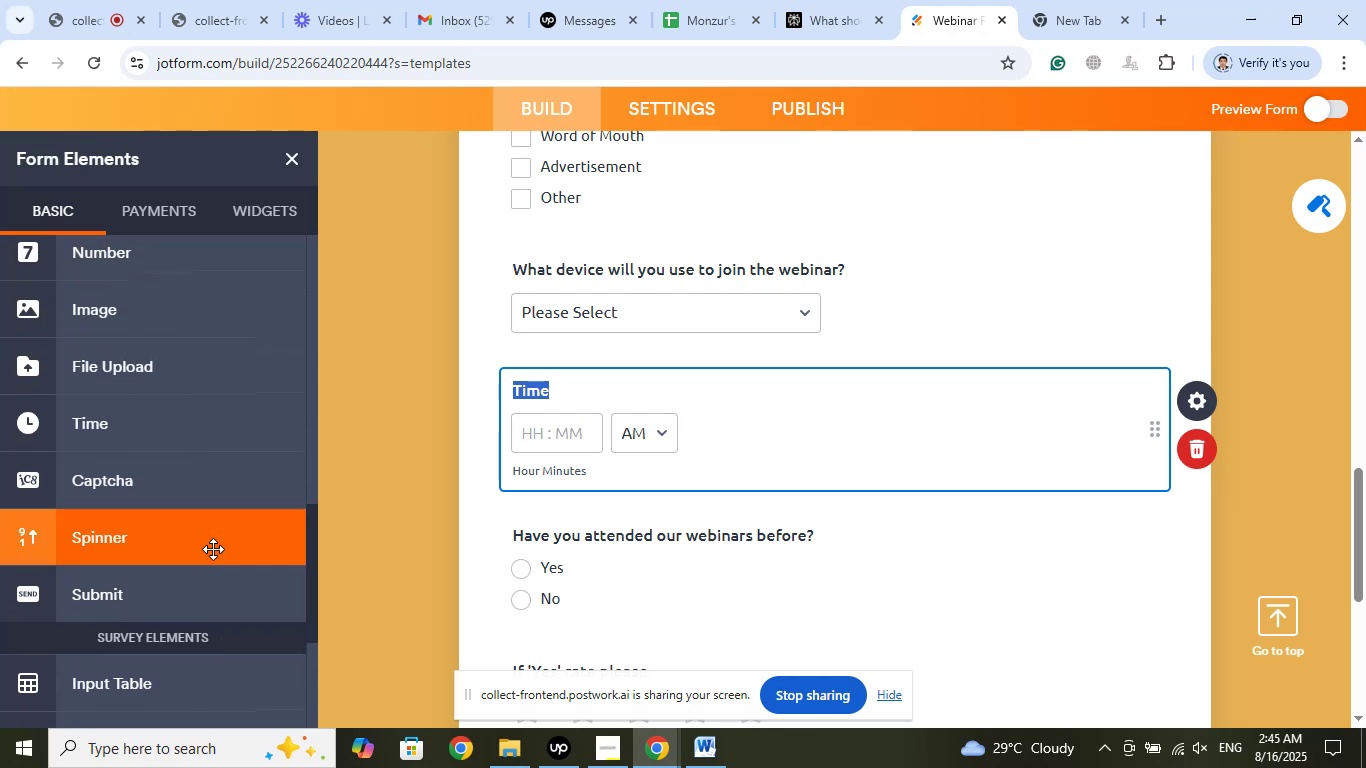 
wait(6.63)
 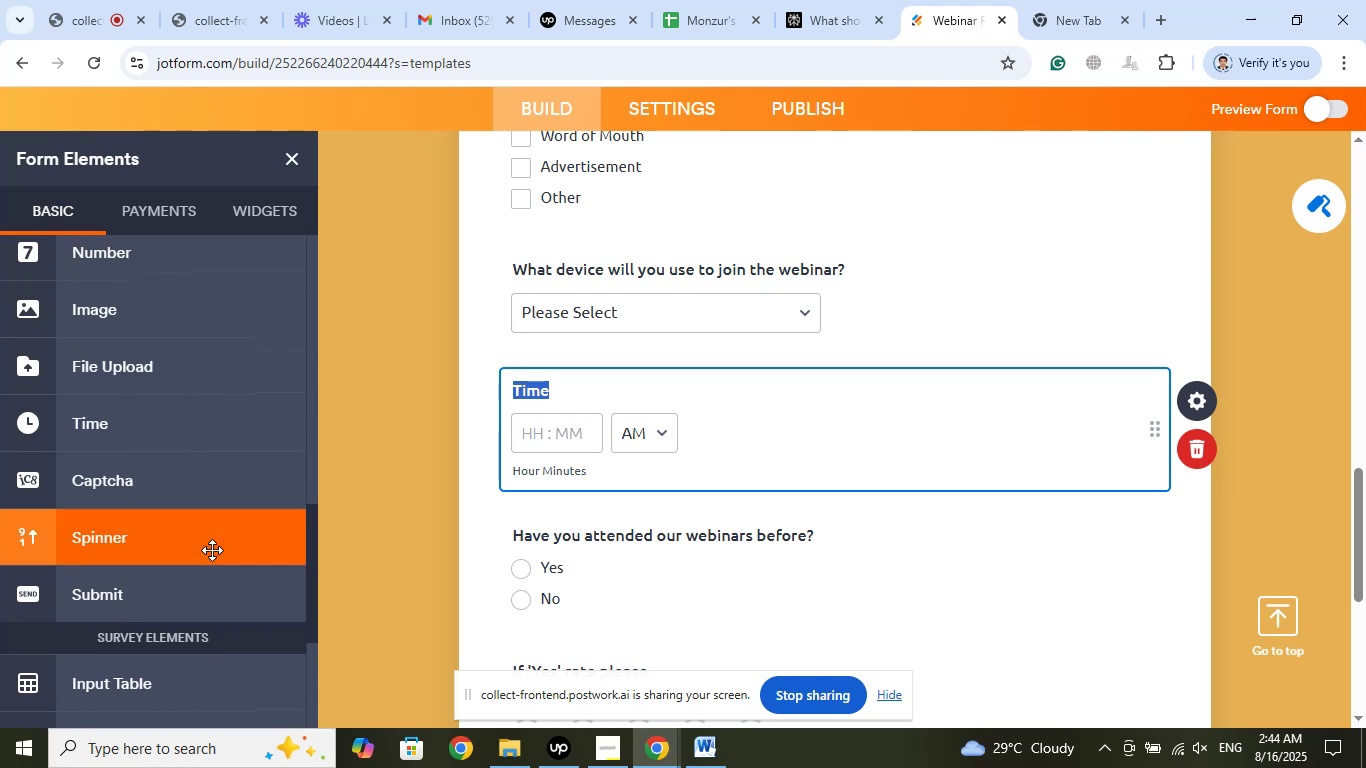 
left_click([853, 0])
 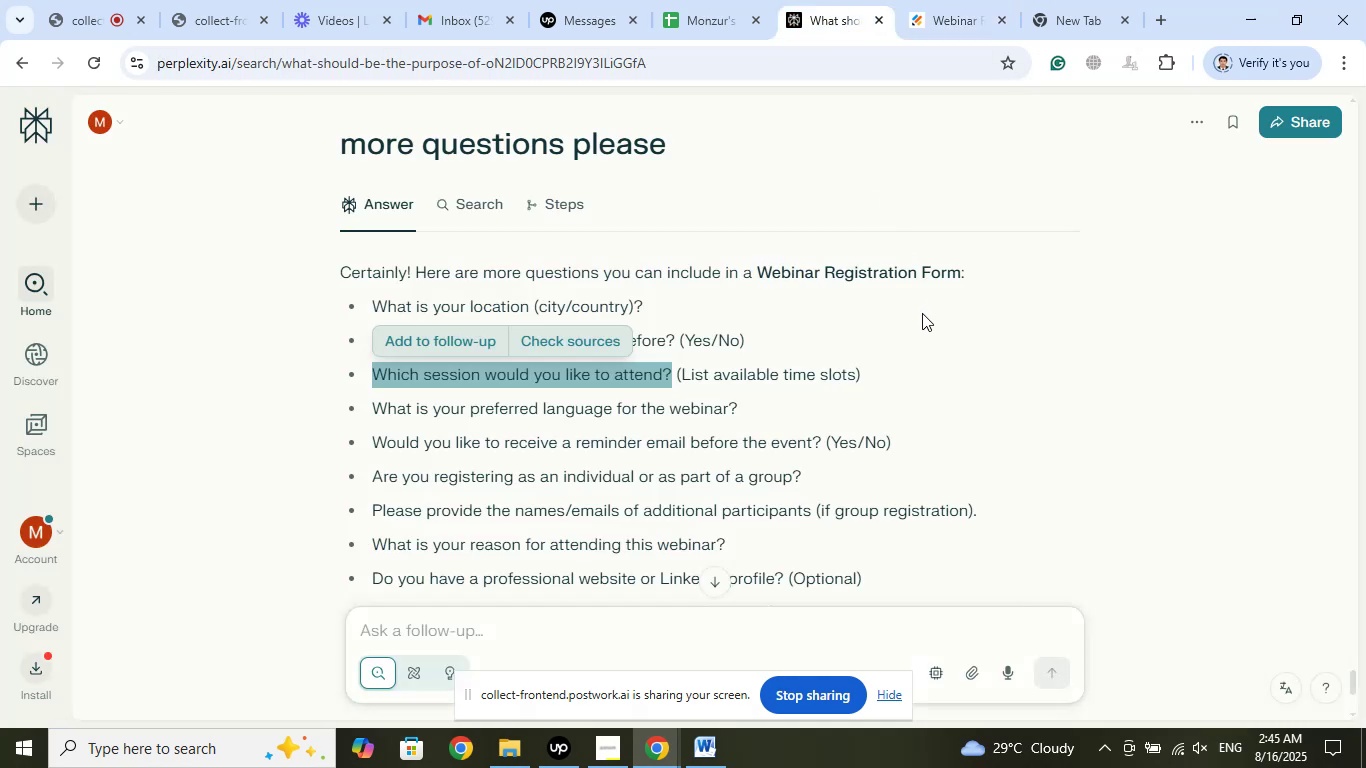 
left_click([955, 0])
 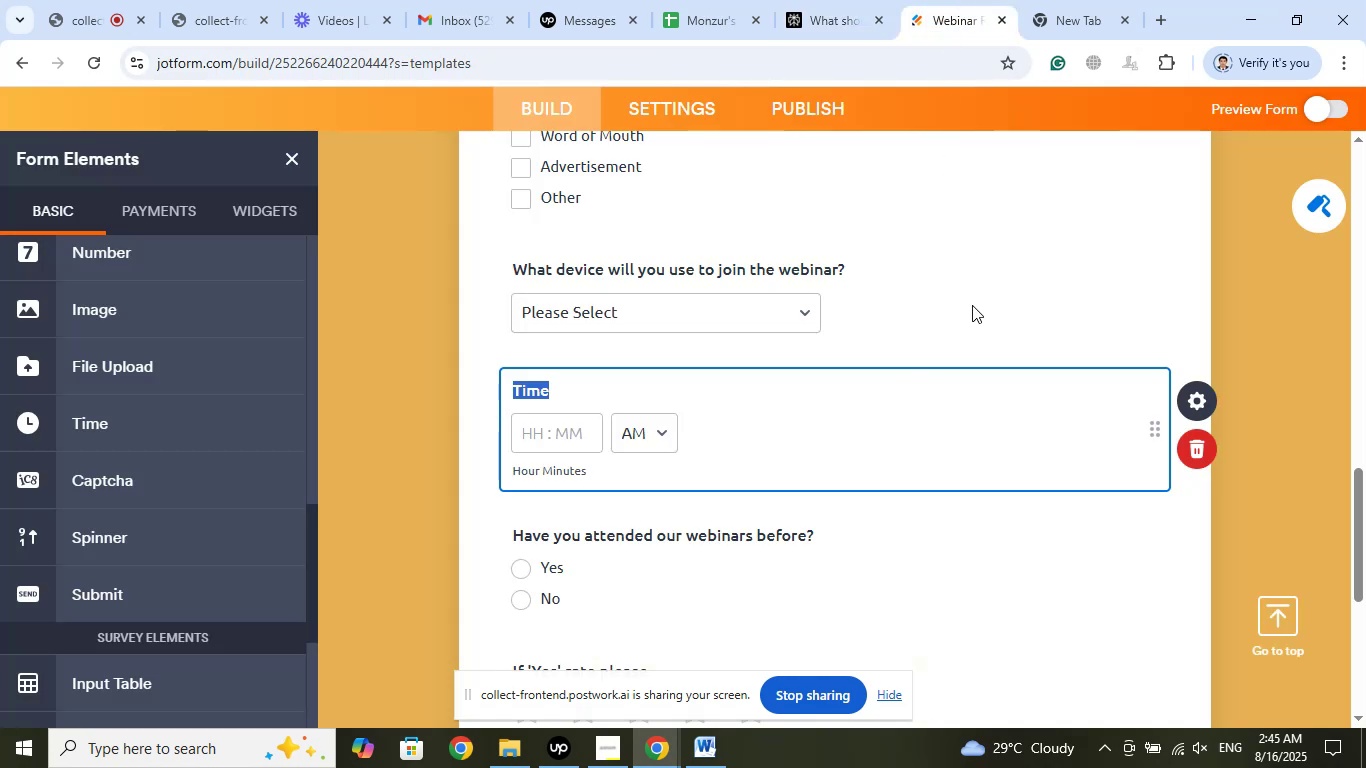 
wait(8.36)
 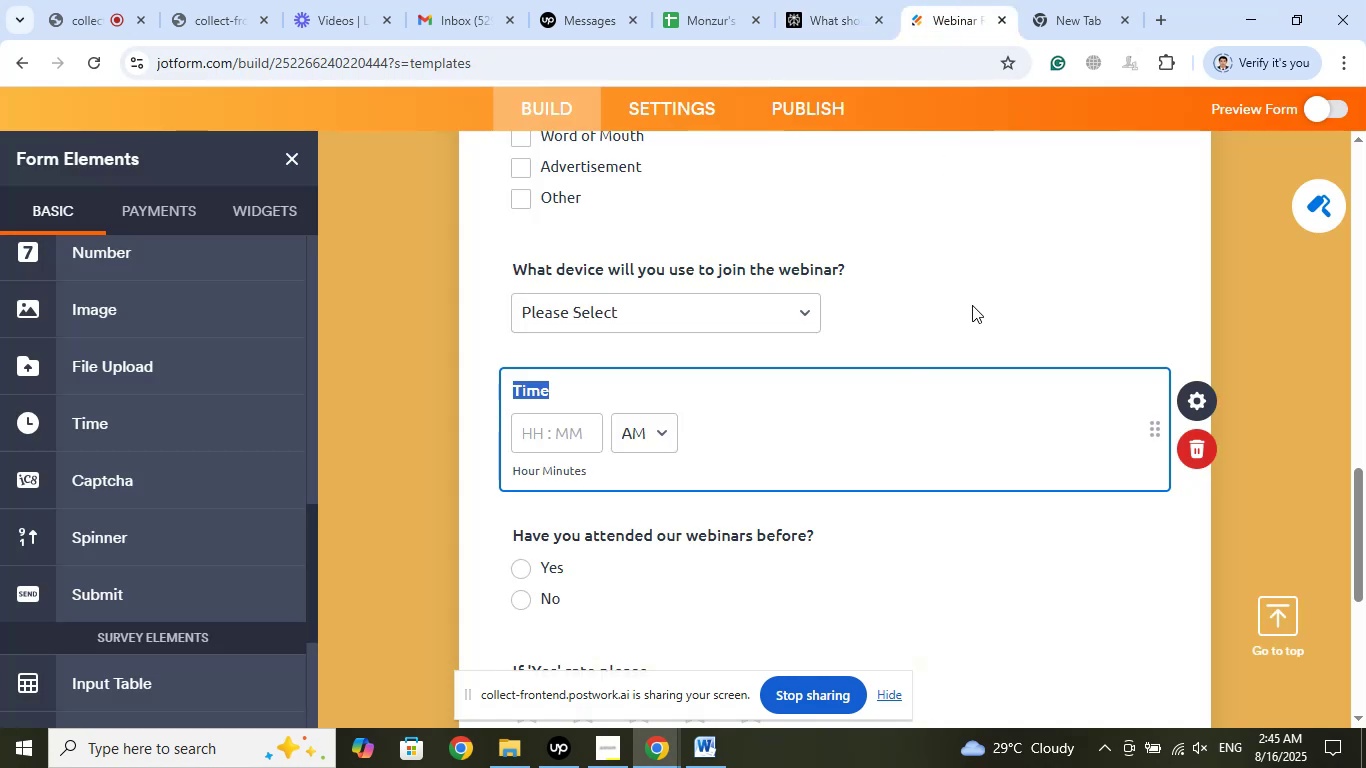 
right_click([535, 386])
 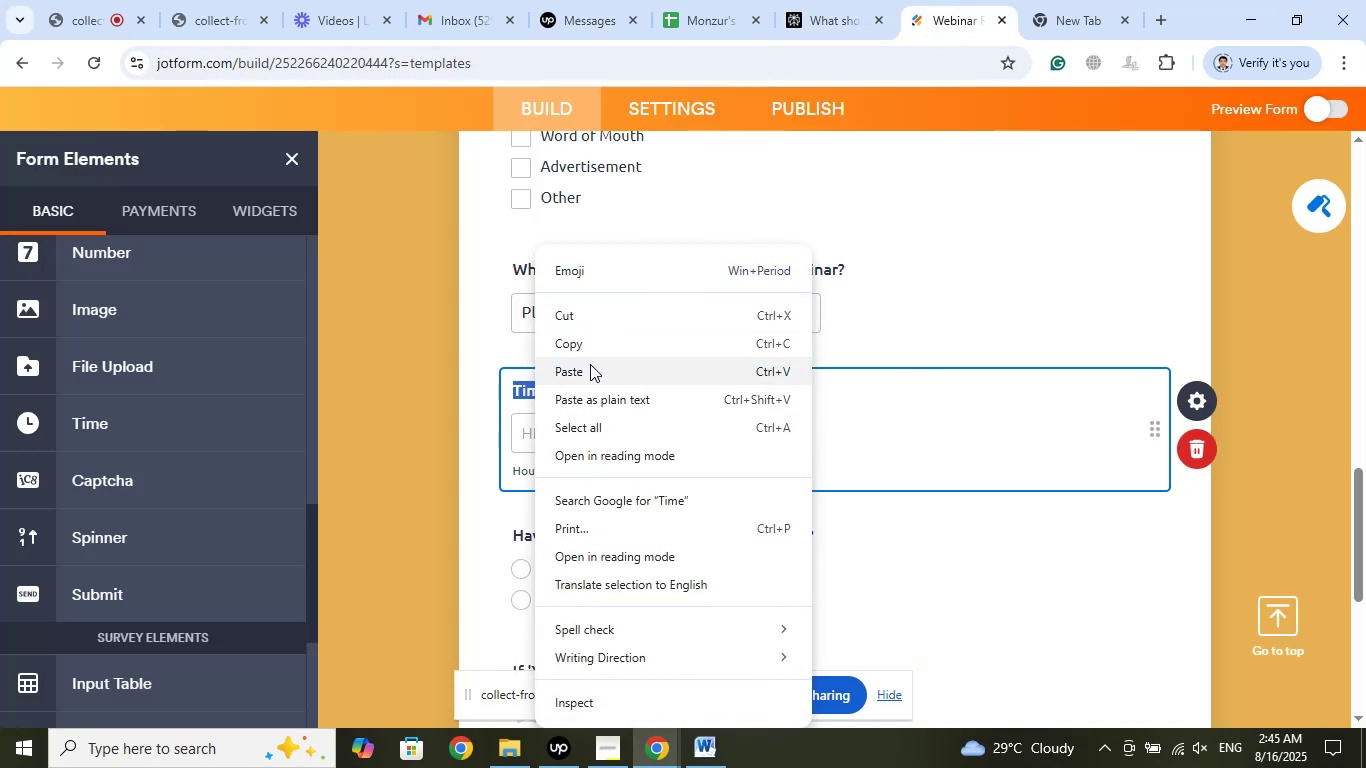 
left_click([590, 364])
 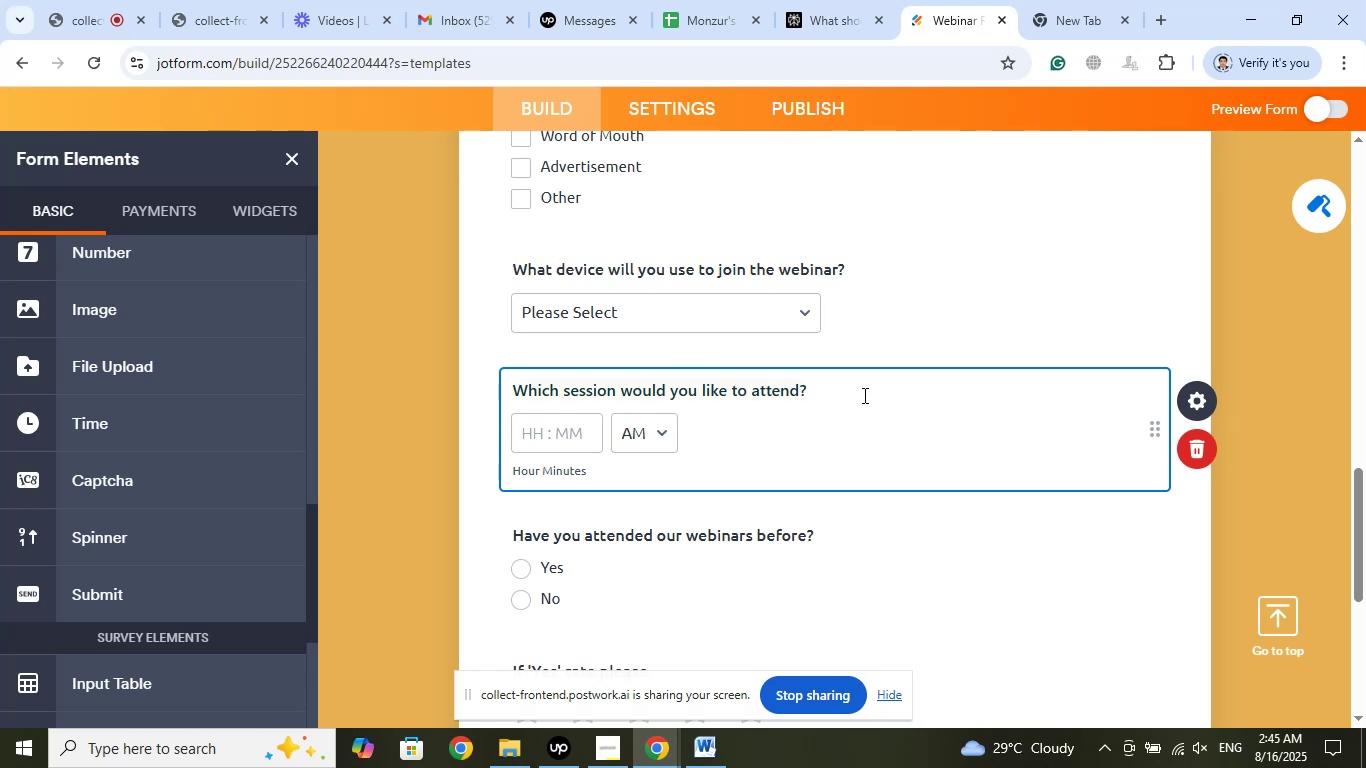 
wait(16.31)
 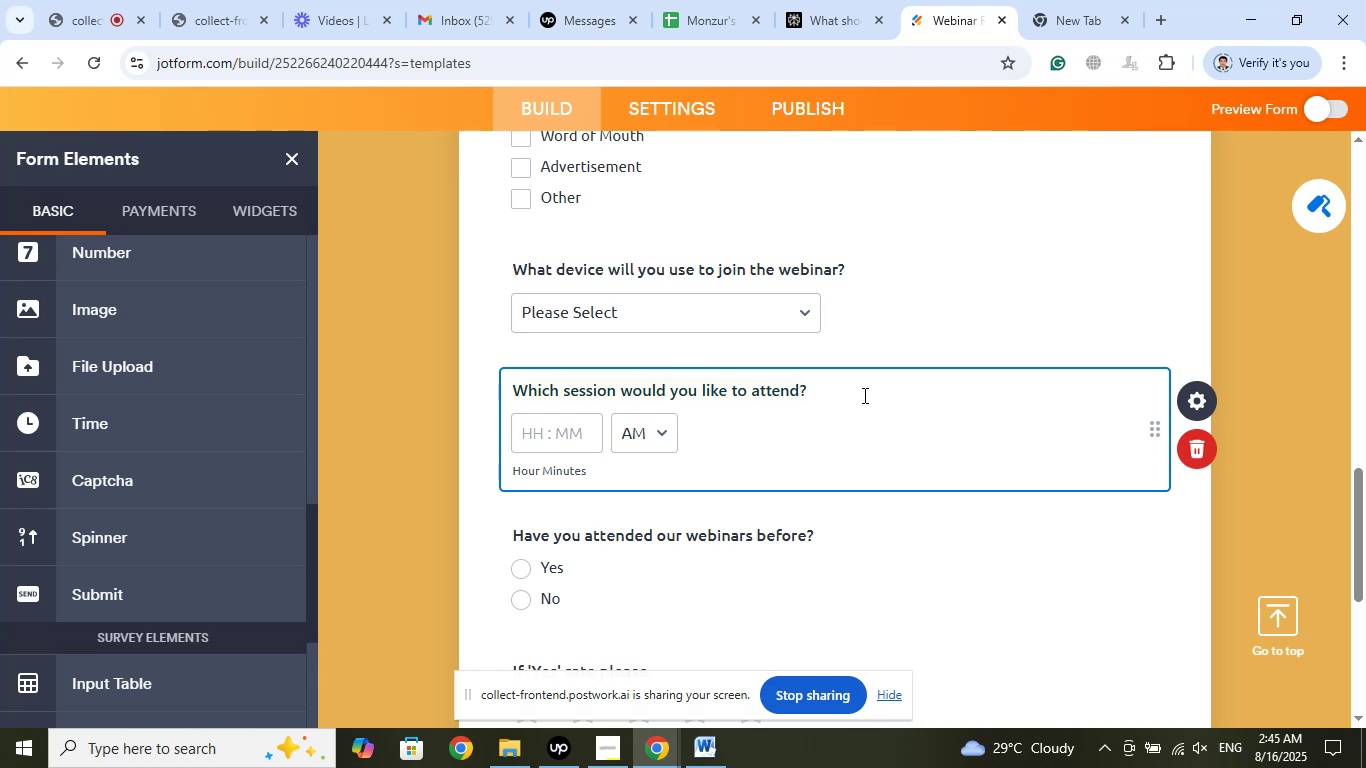 
scroll: coordinate [159, 454], scroll_direction: up, amount: 8.0
 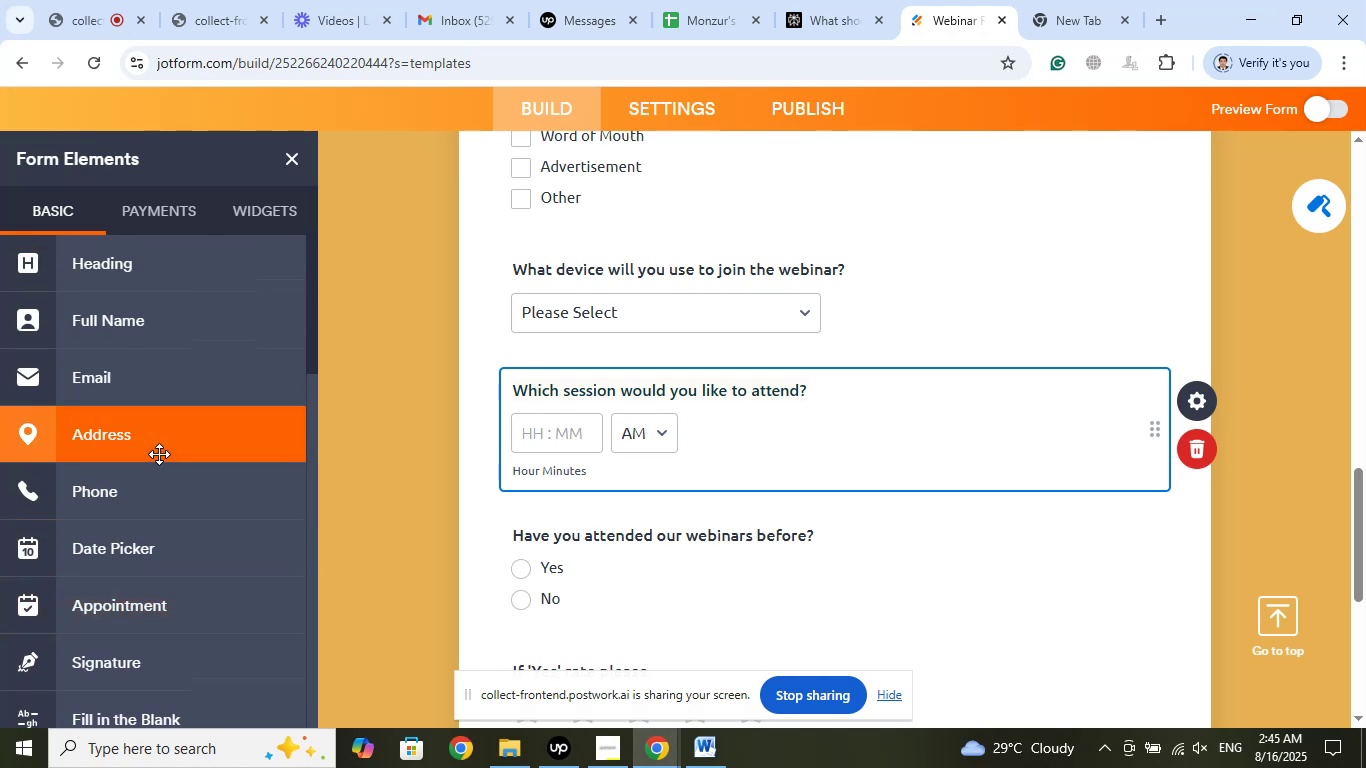 
scroll: coordinate [159, 454], scroll_direction: down, amount: 2.0
 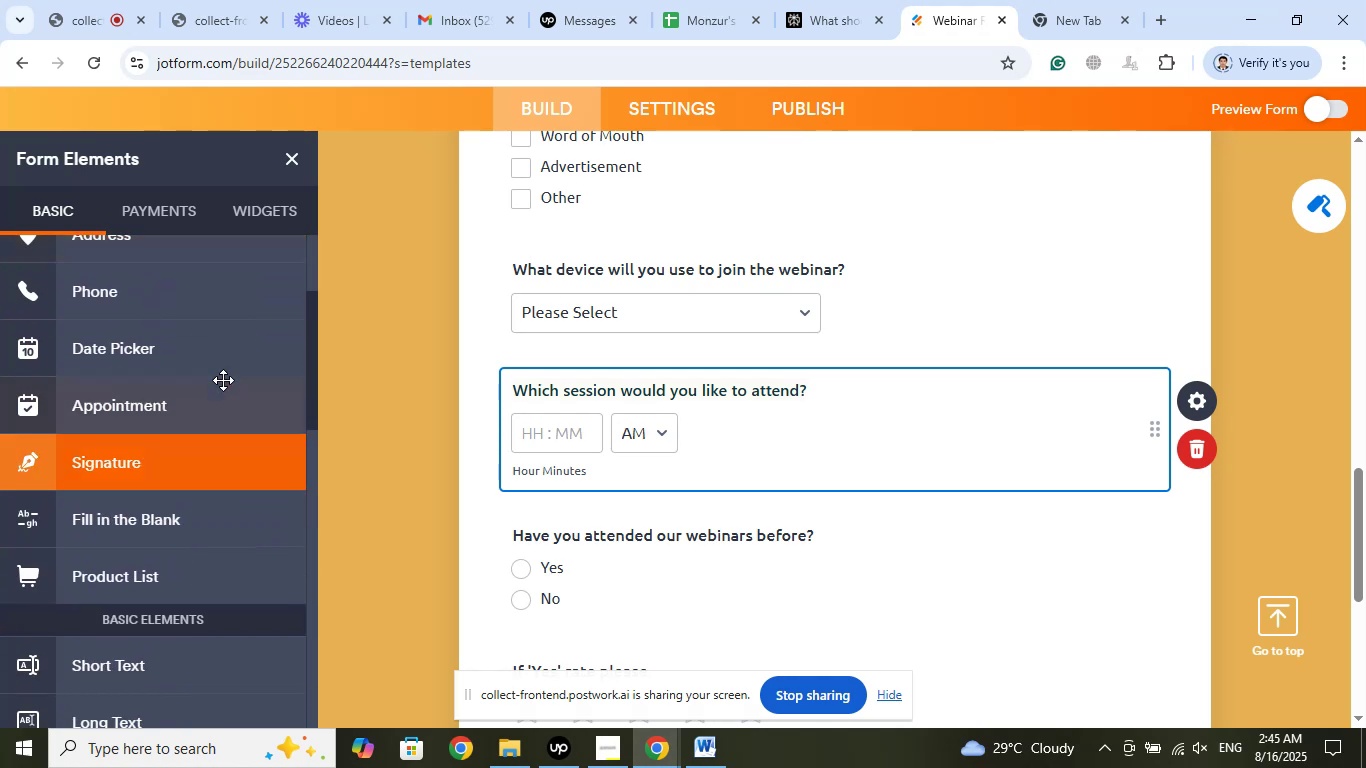 
left_click([218, 358])
 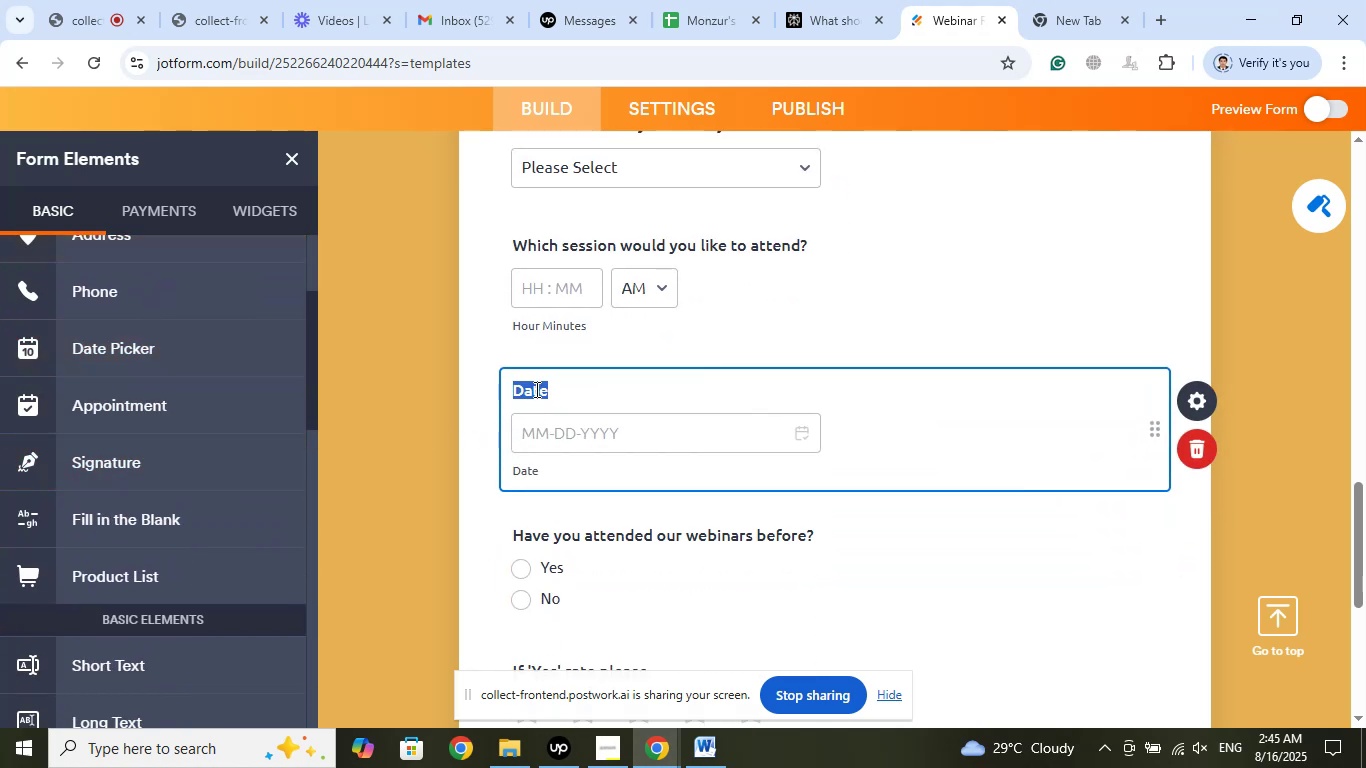 
wait(9.46)
 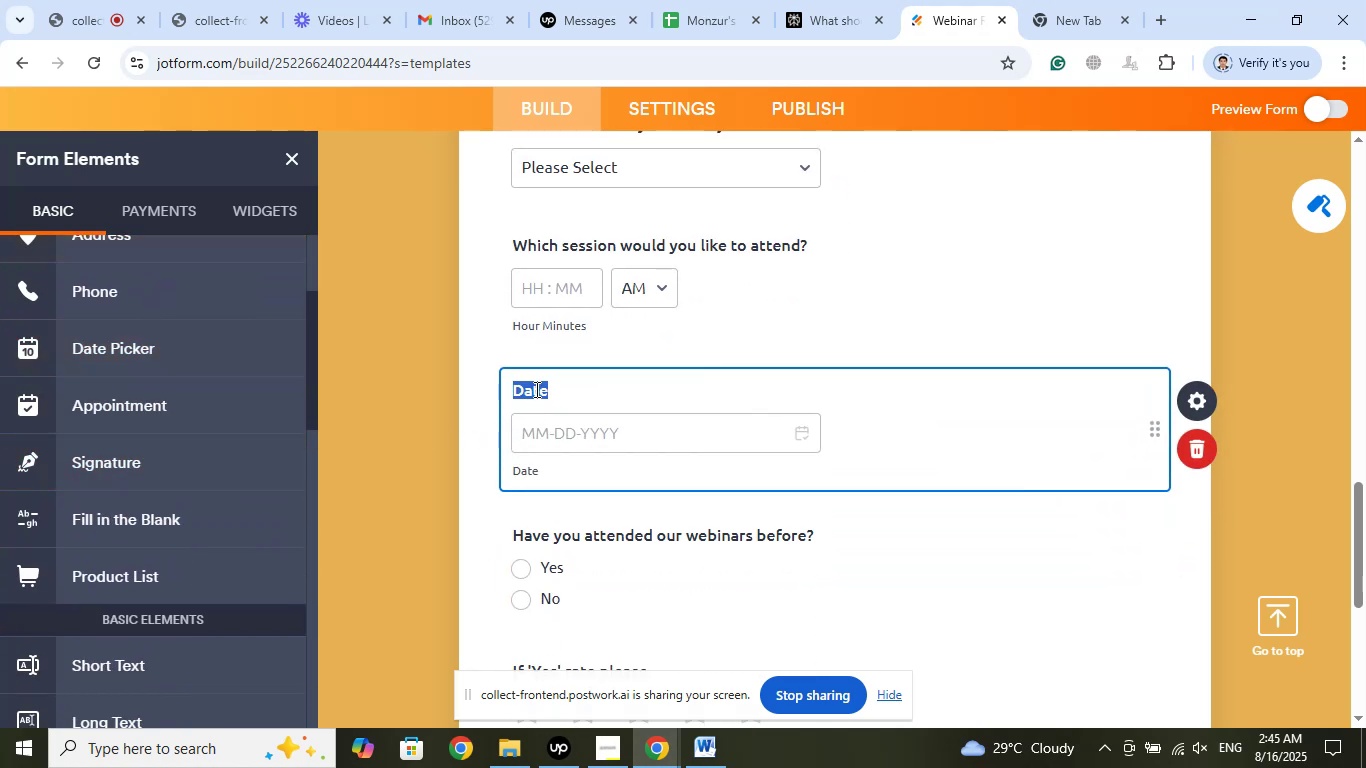 
left_click_drag(start_coordinate=[823, 245], to_coordinate=[511, 237])
 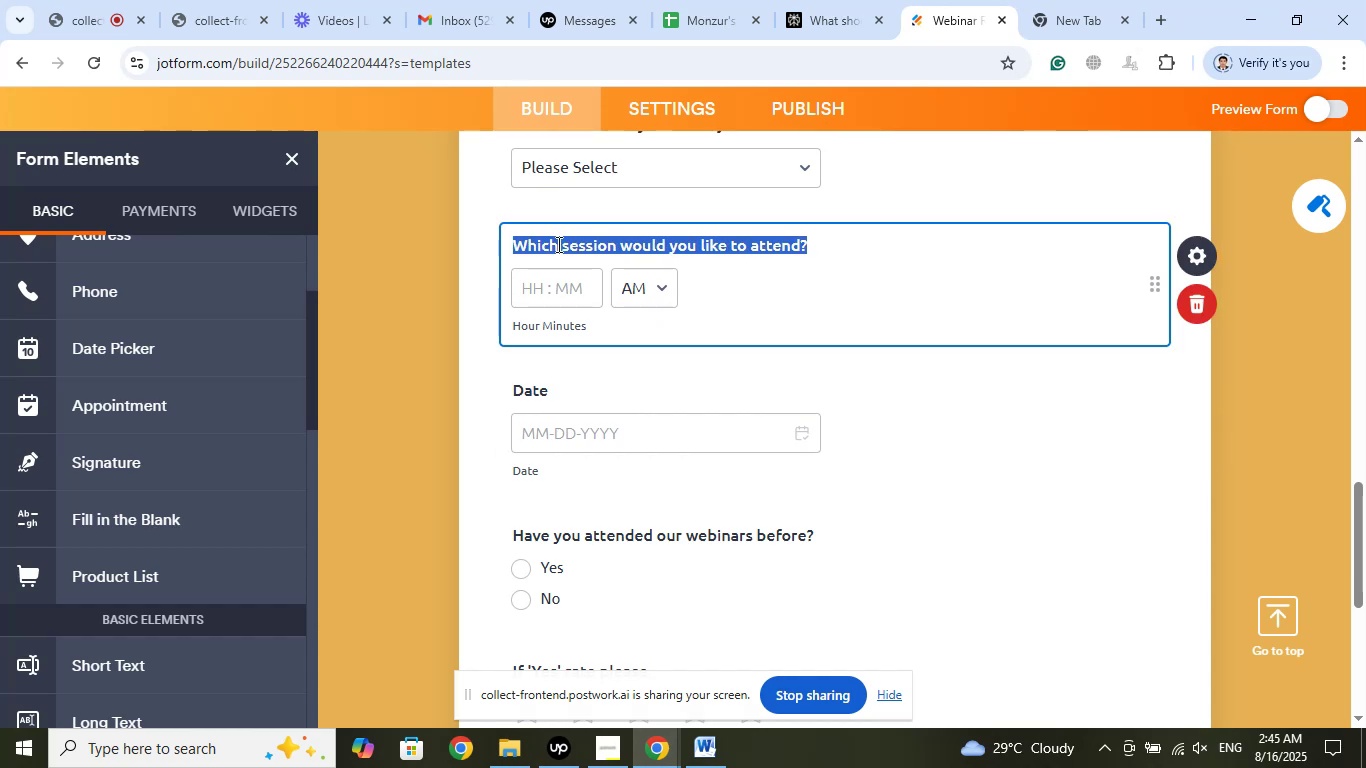 
right_click([557, 244])
 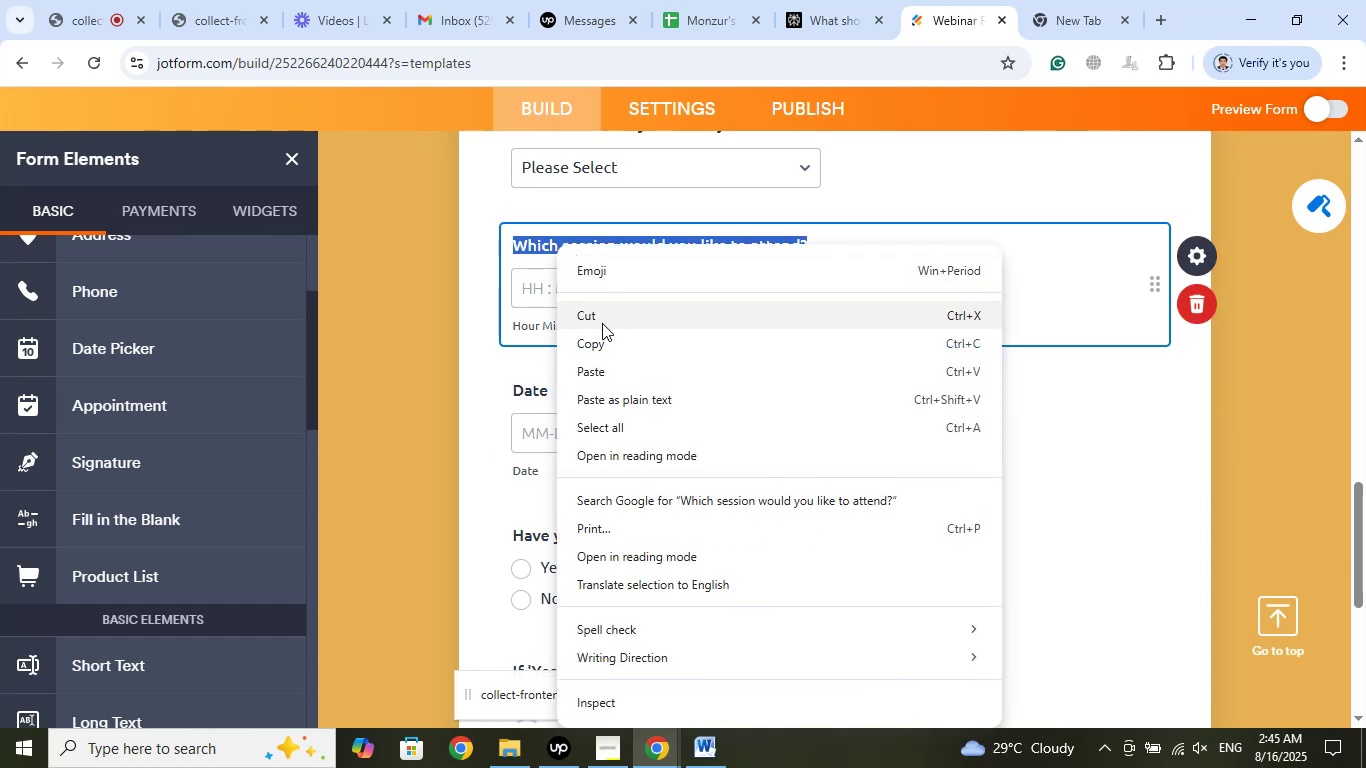 
left_click([594, 352])
 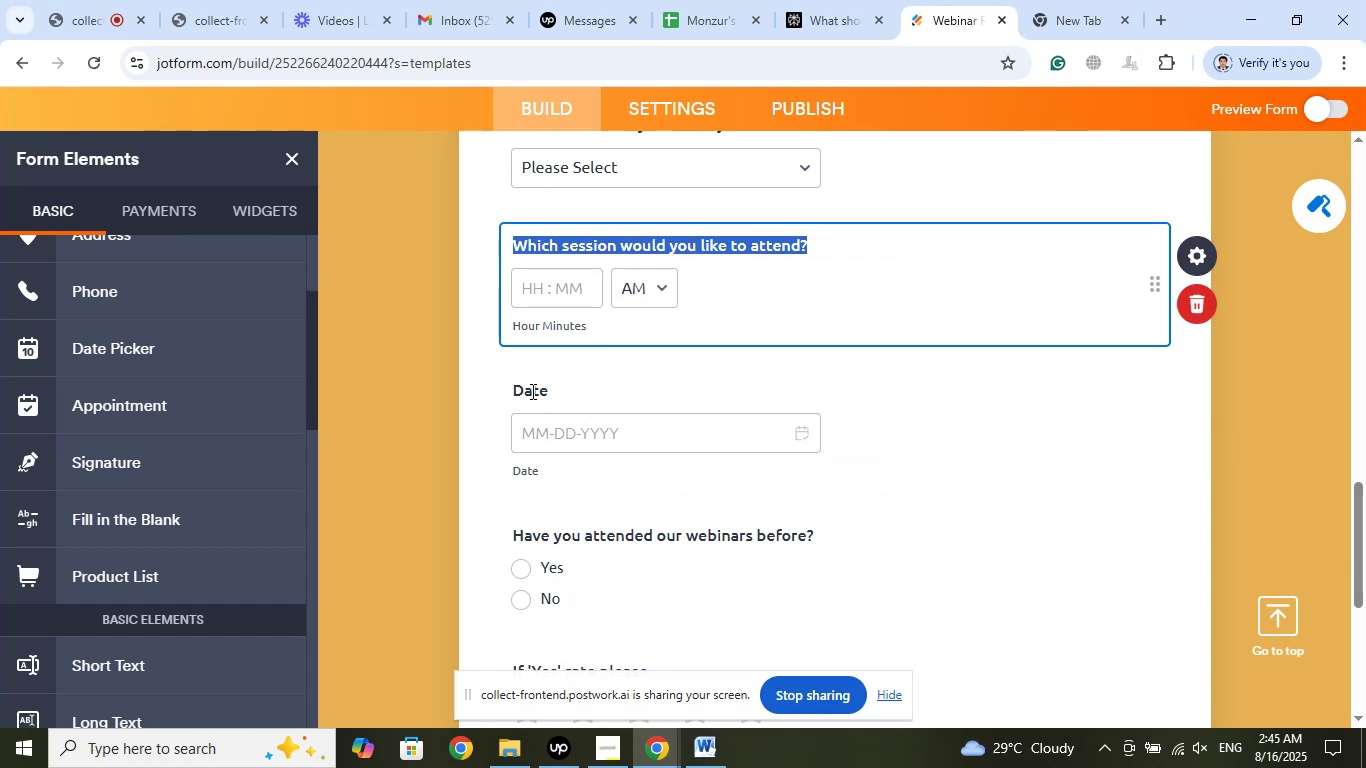 
left_click([530, 390])
 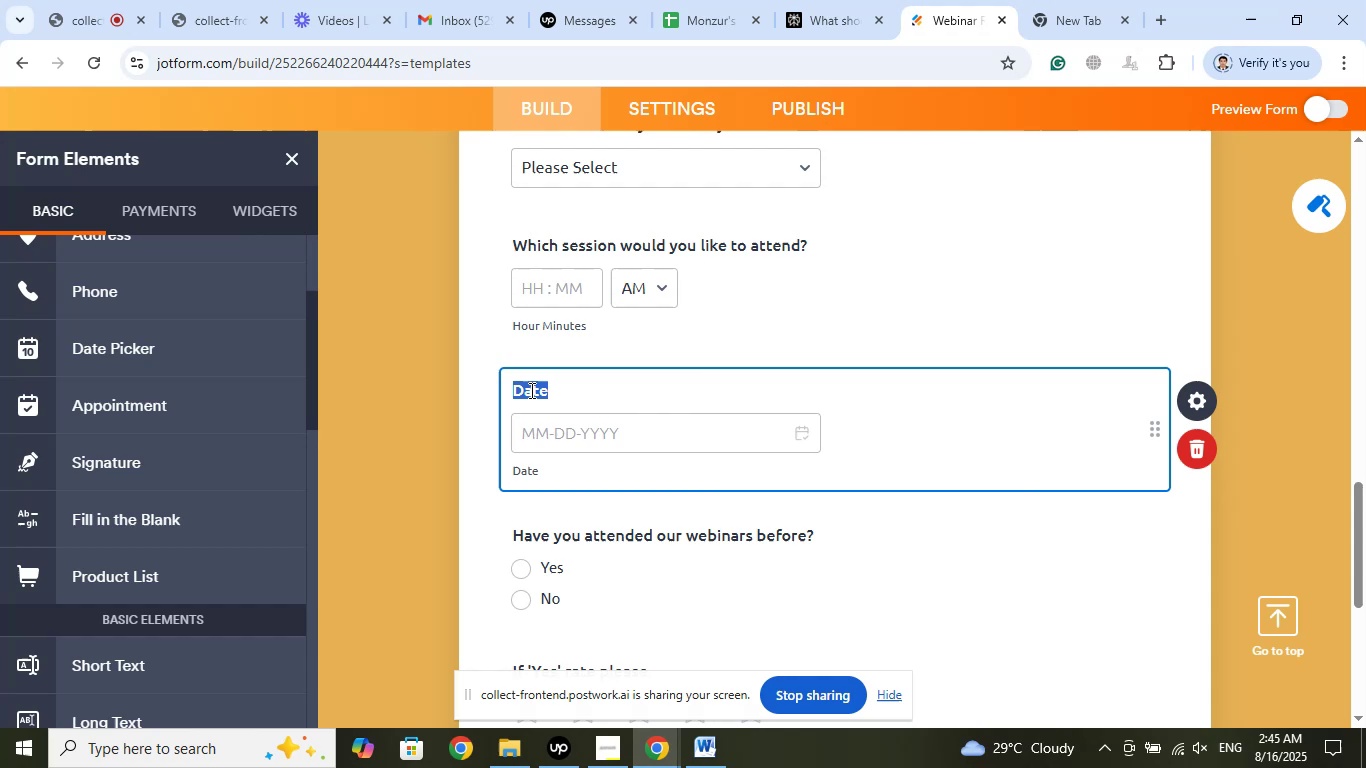 
right_click([530, 390])
 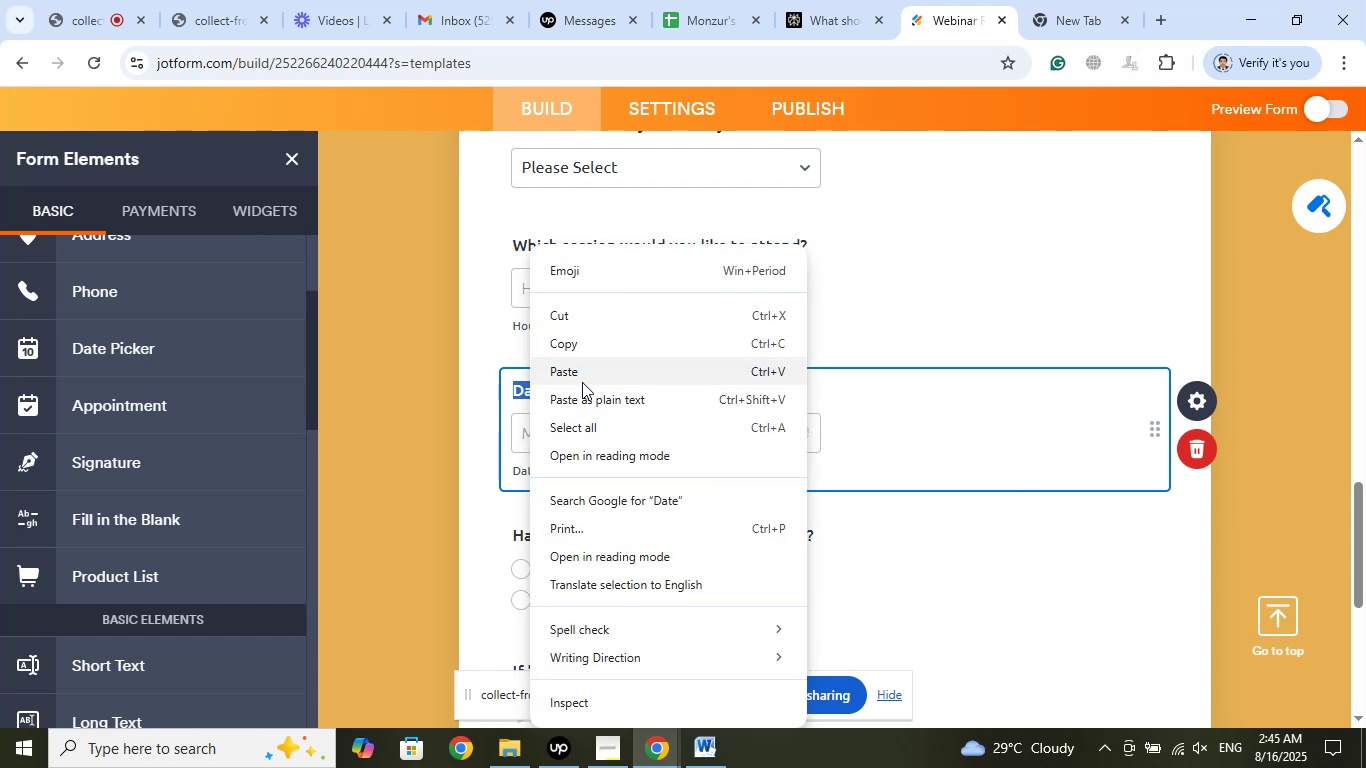 
left_click([583, 377])
 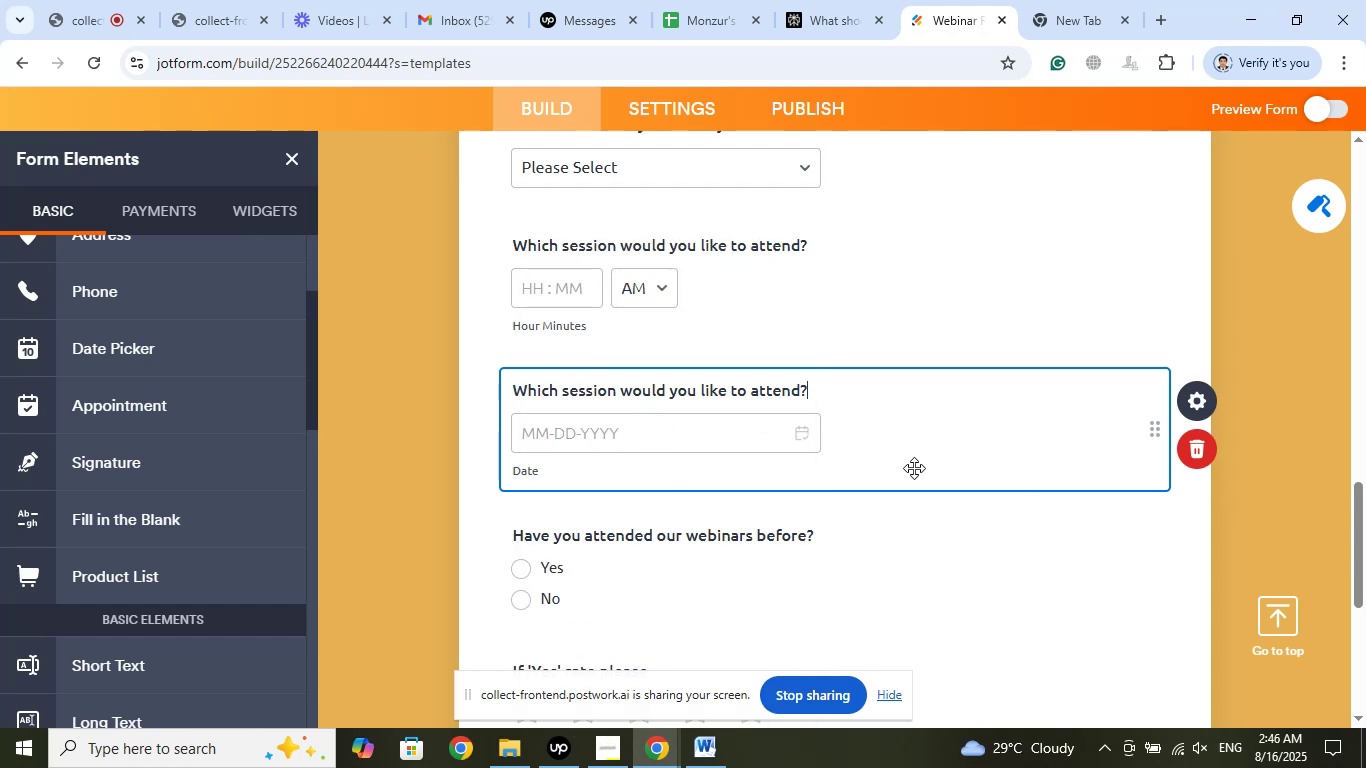 
scroll: coordinate [178, 452], scroll_direction: down, amount: 10.0
 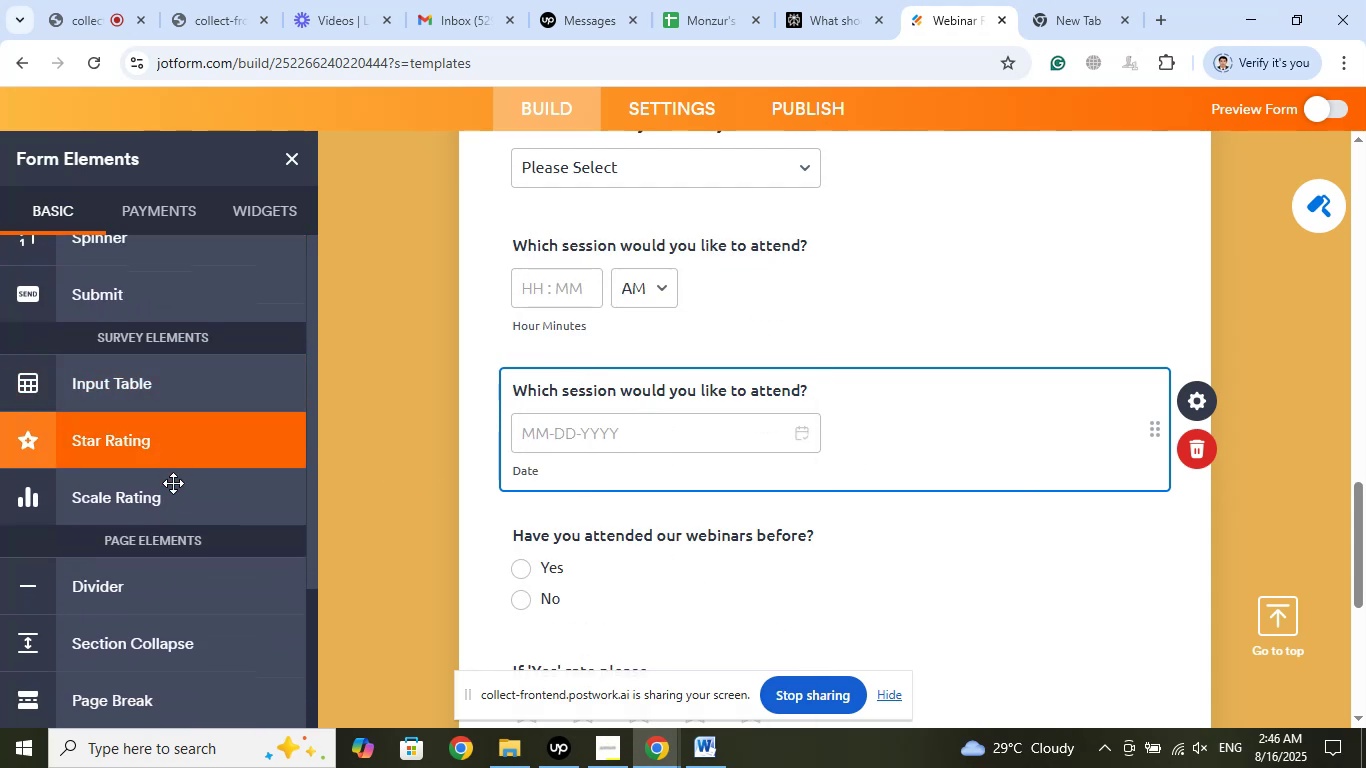 
scroll: coordinate [169, 499], scroll_direction: up, amount: 2.0
 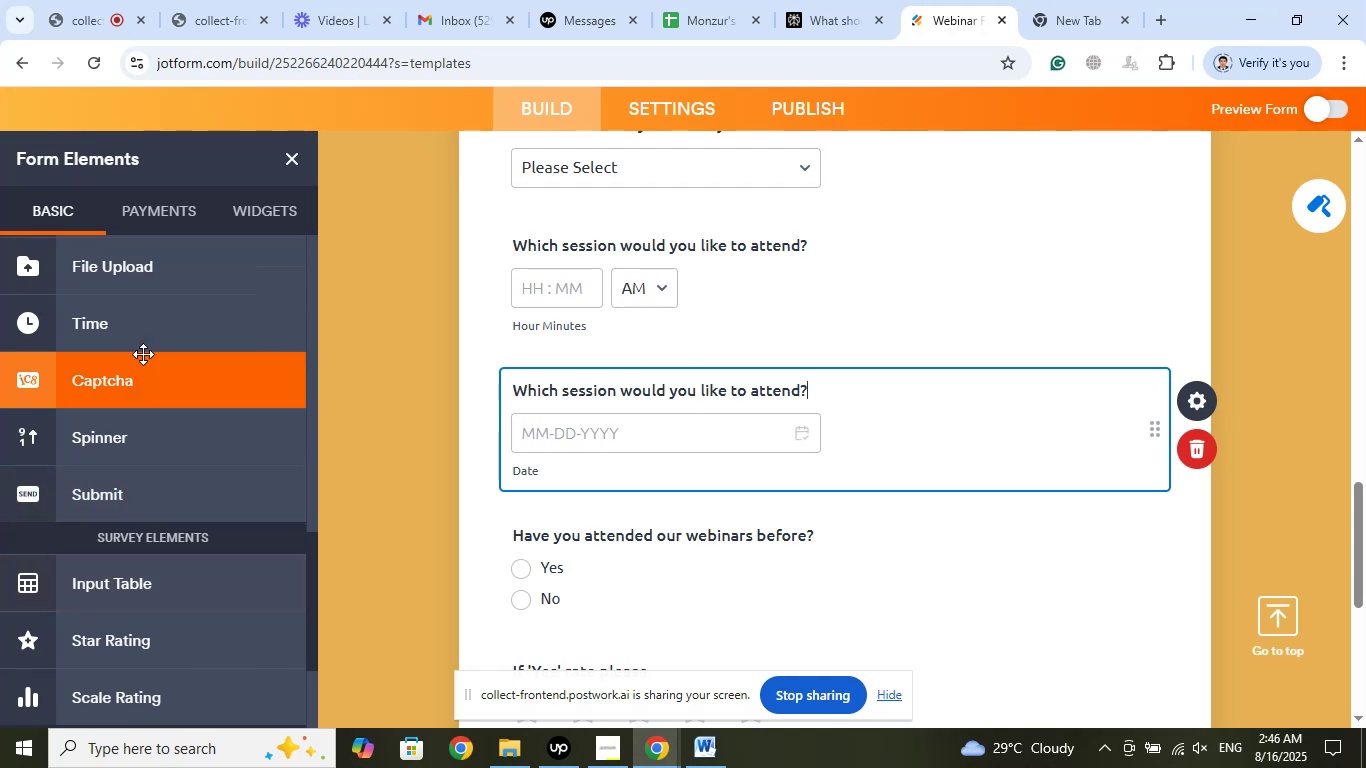 
left_click([142, 336])
 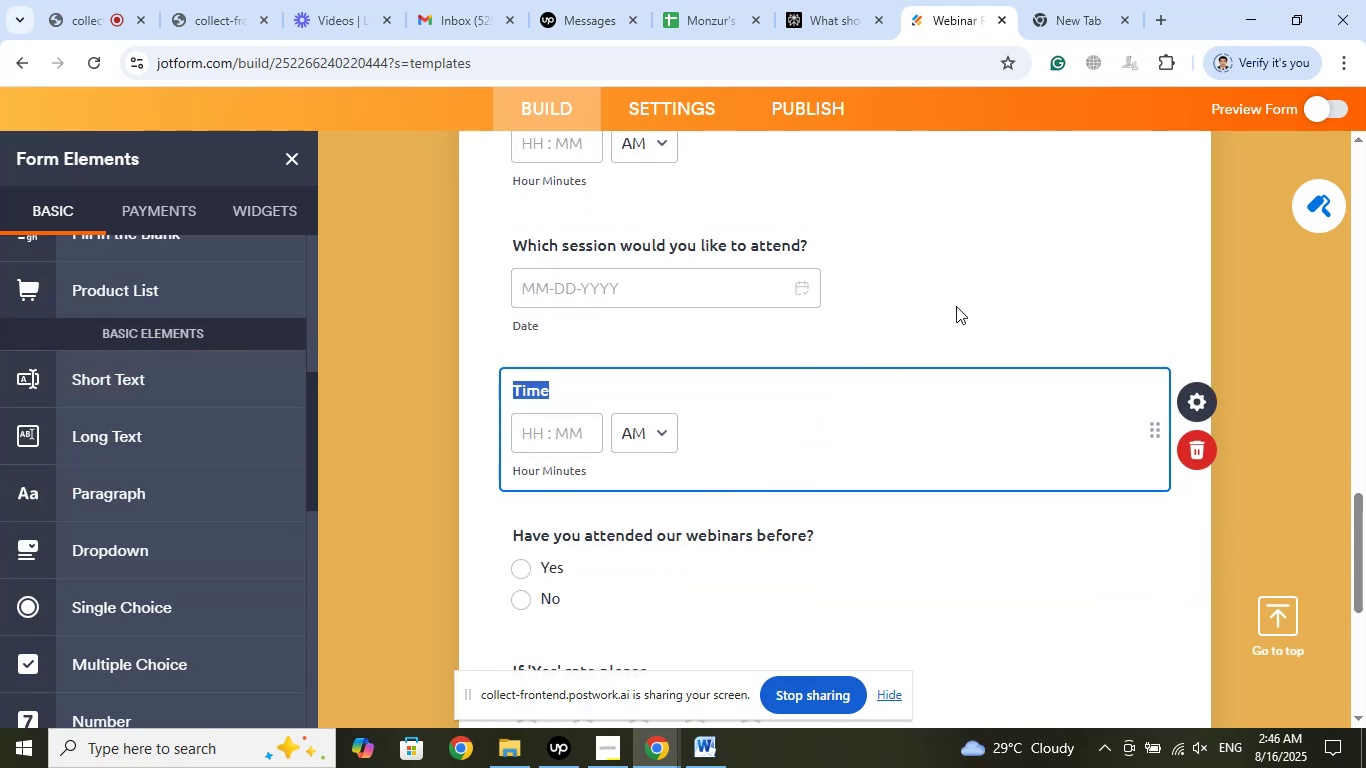 
wait(8.05)
 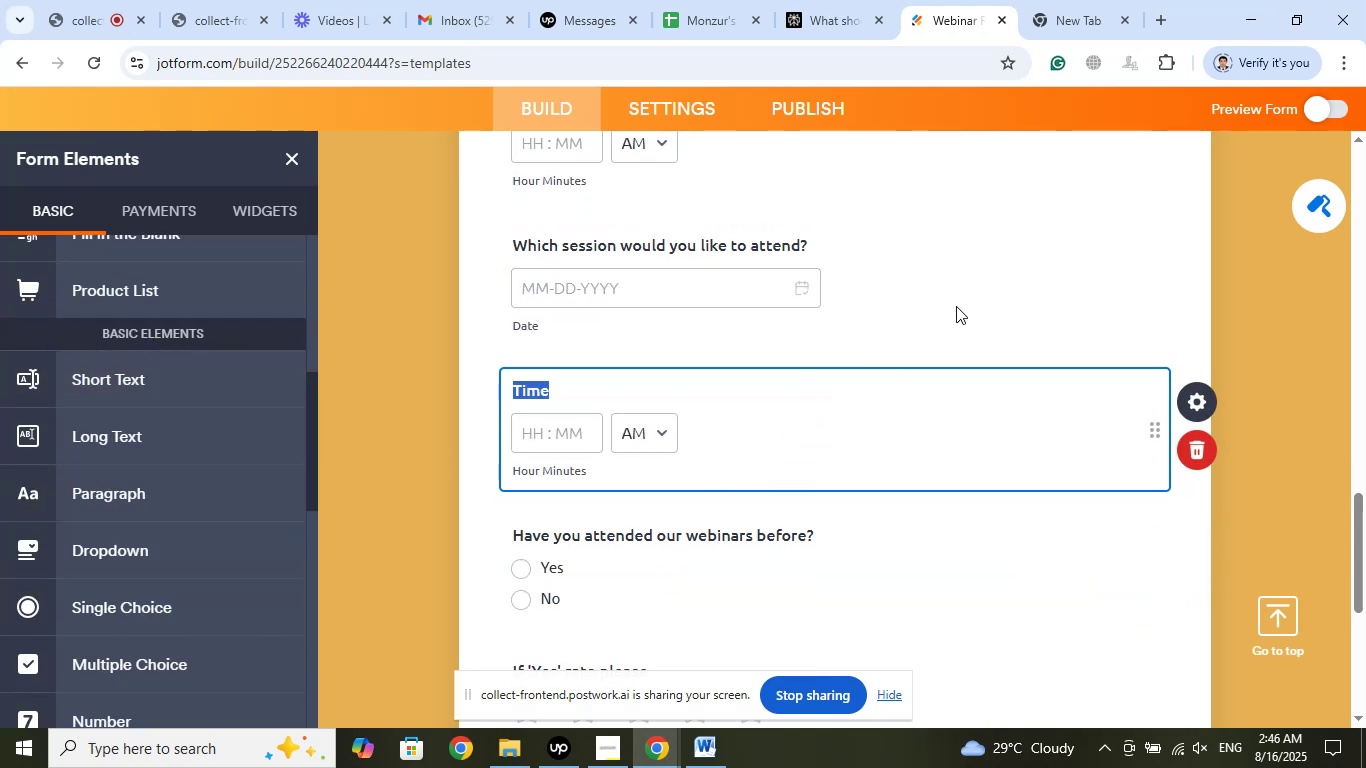 
left_click([924, 306])
 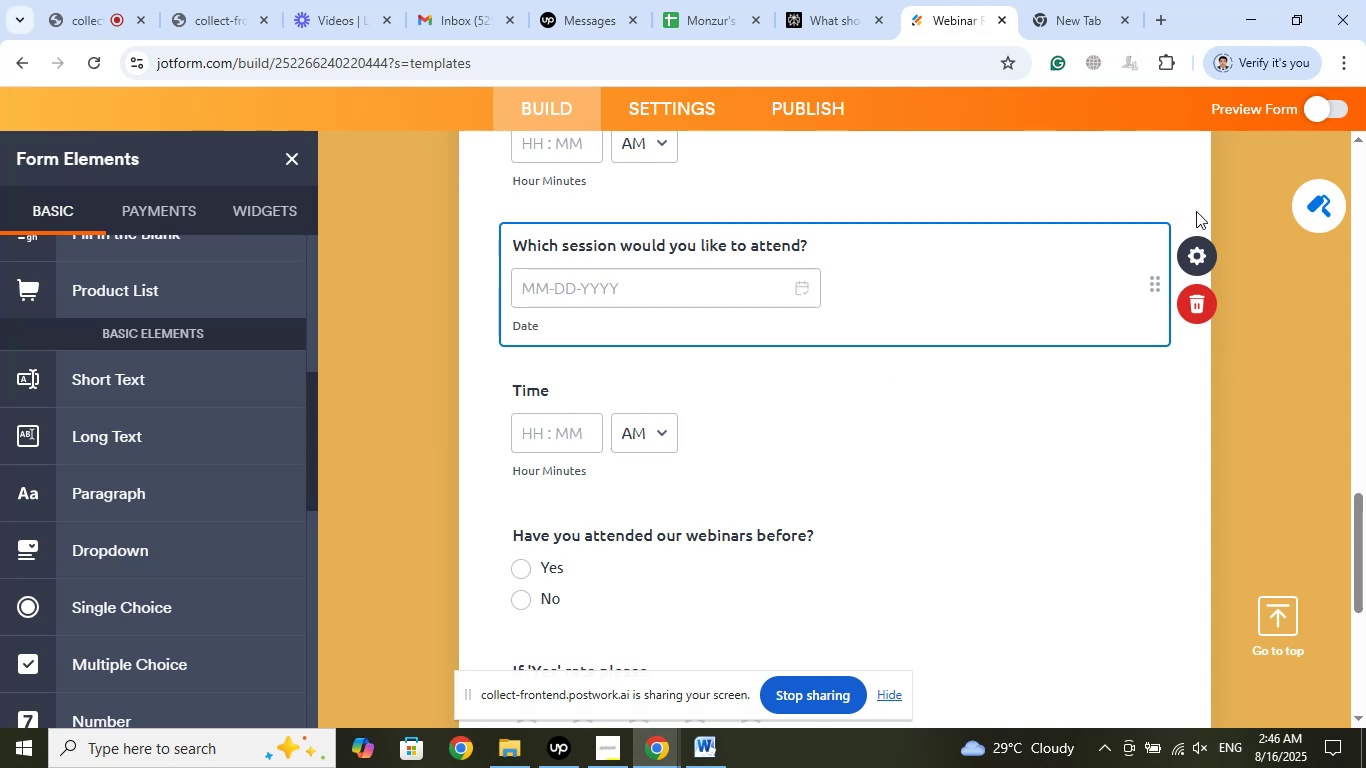 
wait(6.46)
 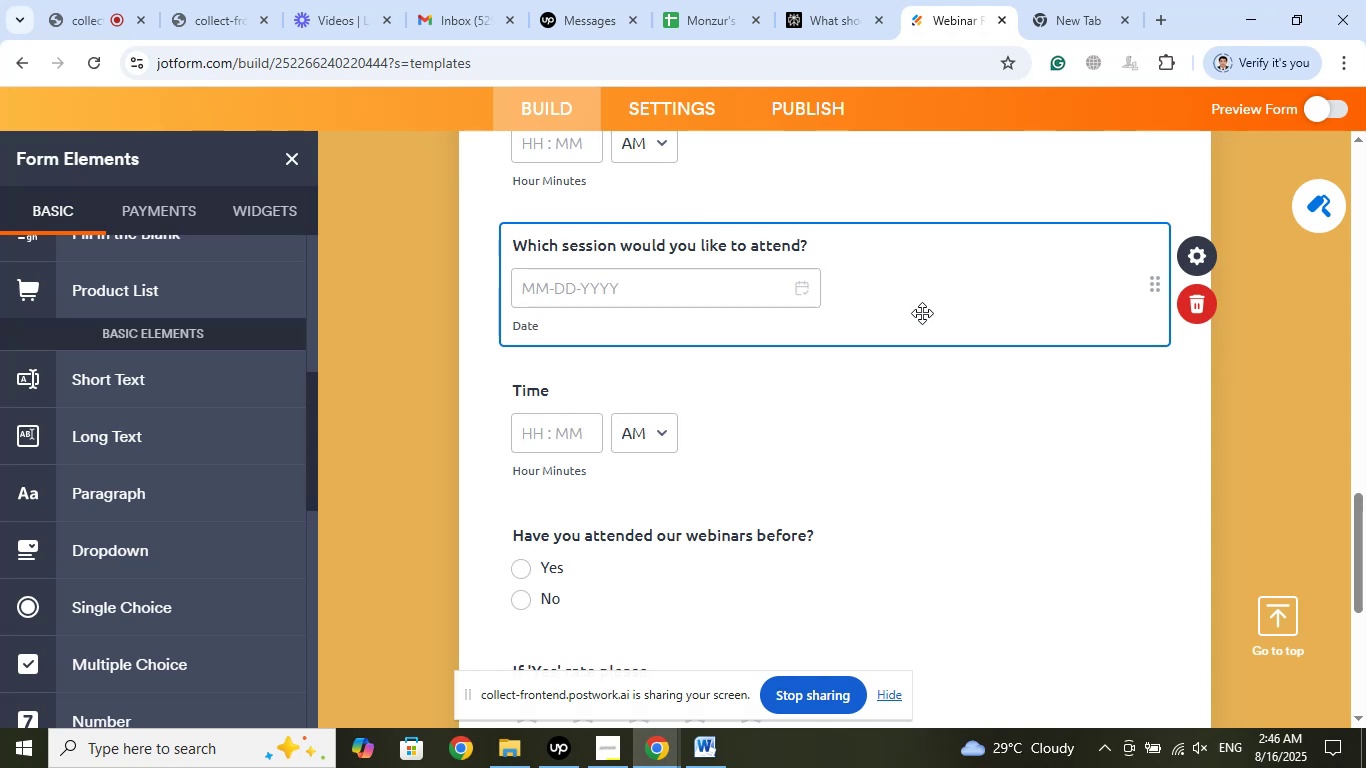 
scroll: coordinate [923, 330], scroll_direction: up, amount: 1.0
 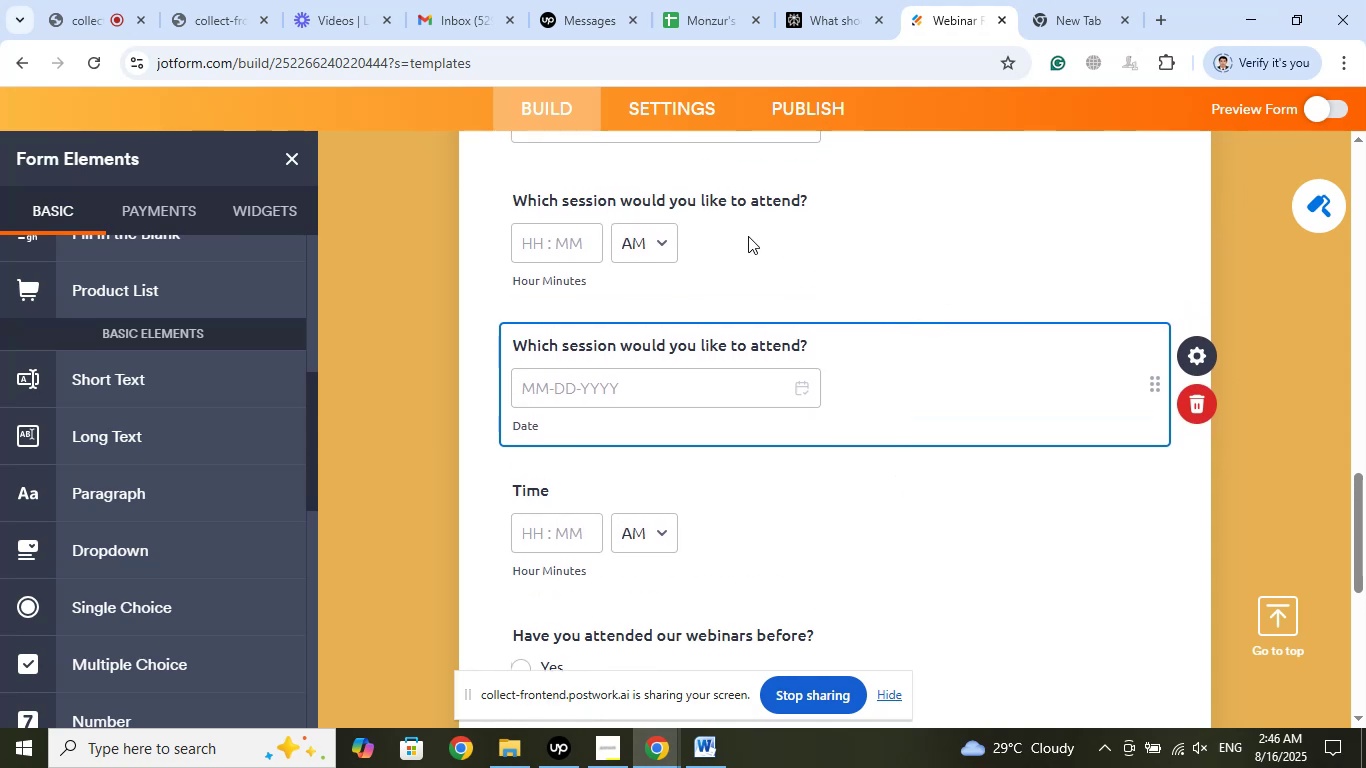 
left_click([752, 234])
 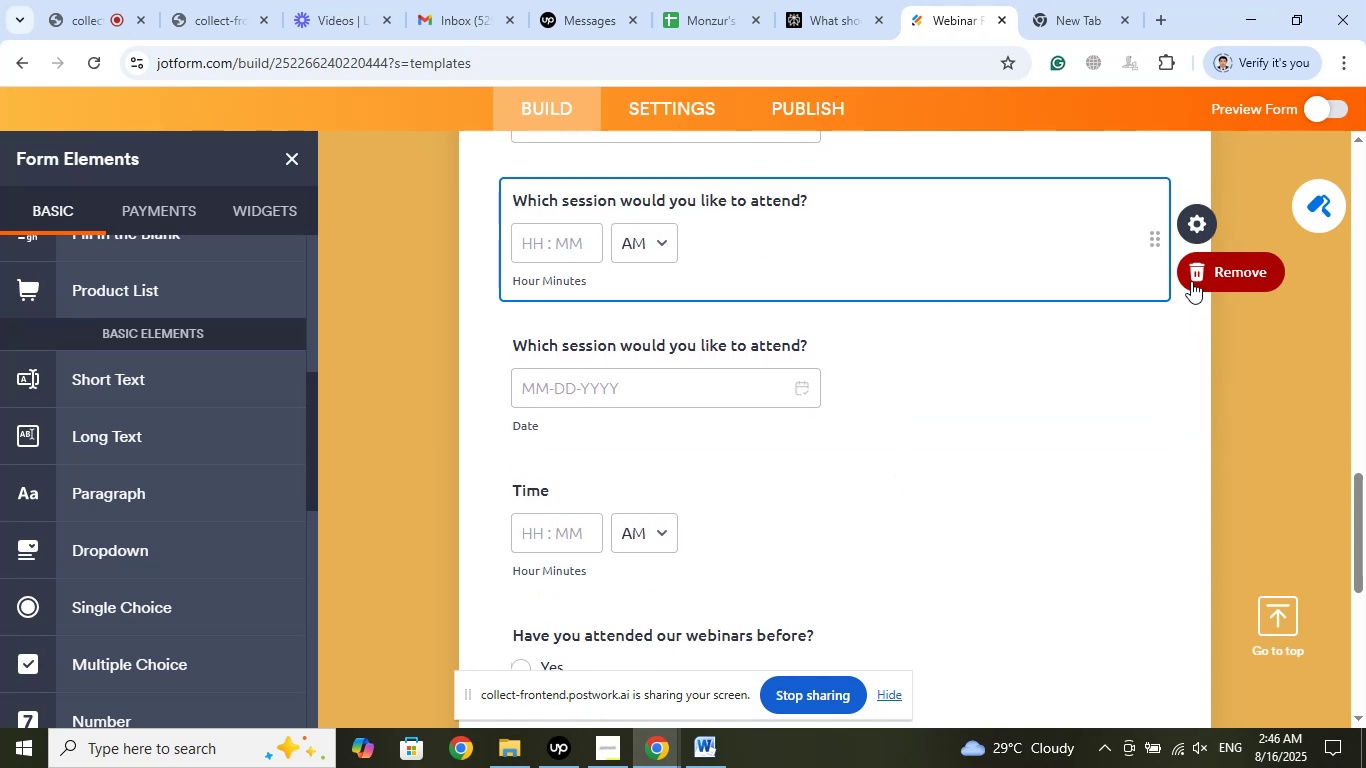 
left_click([1192, 280])
 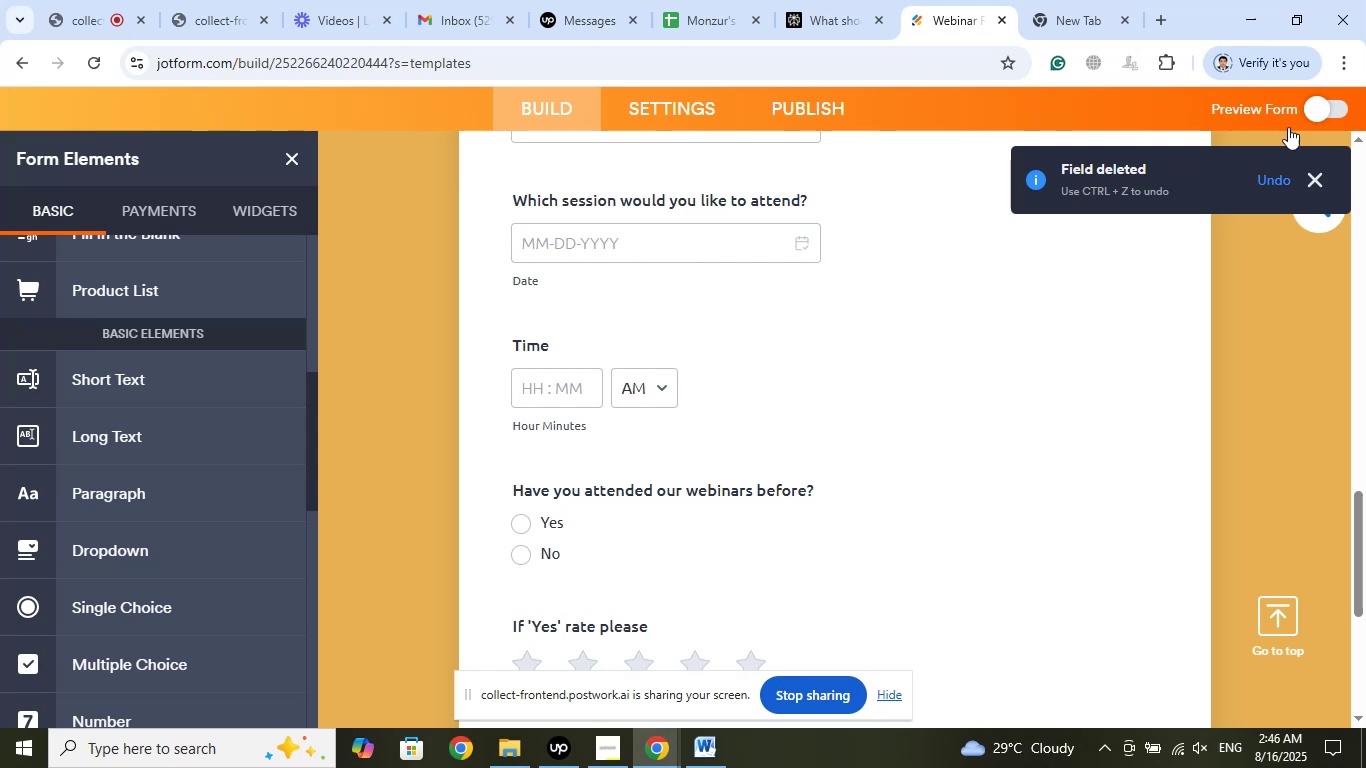 
left_click([1325, 112])
 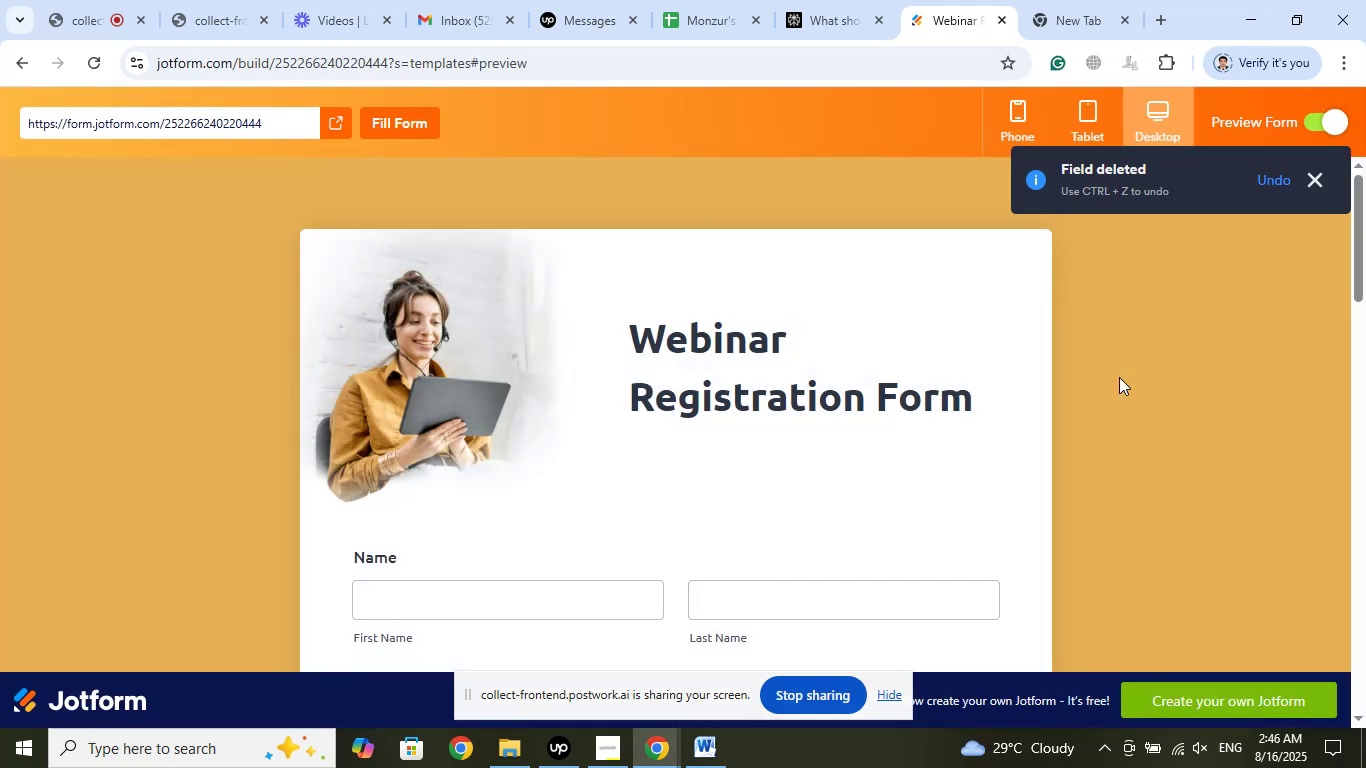 
scroll: coordinate [873, 437], scroll_direction: down, amount: 13.0
 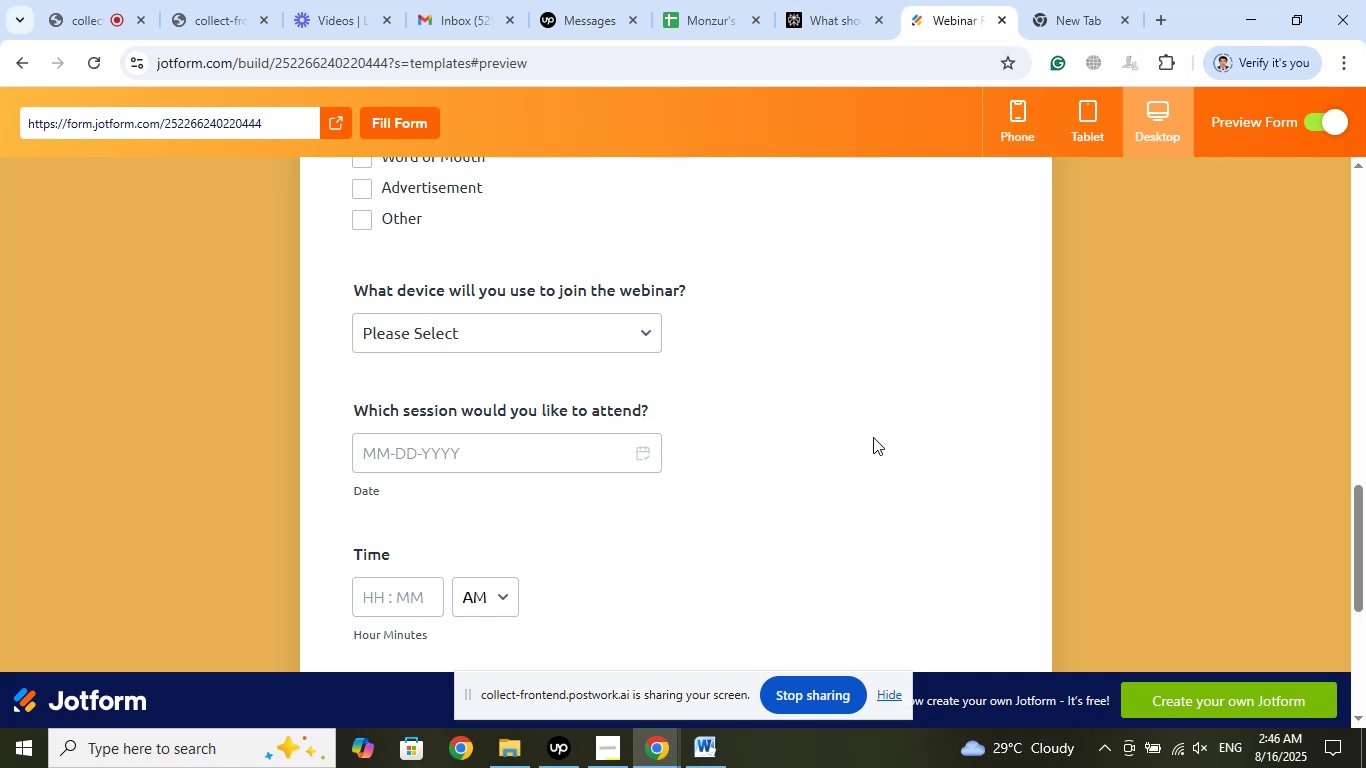 
scroll: coordinate [873, 437], scroll_direction: down, amount: 1.0
 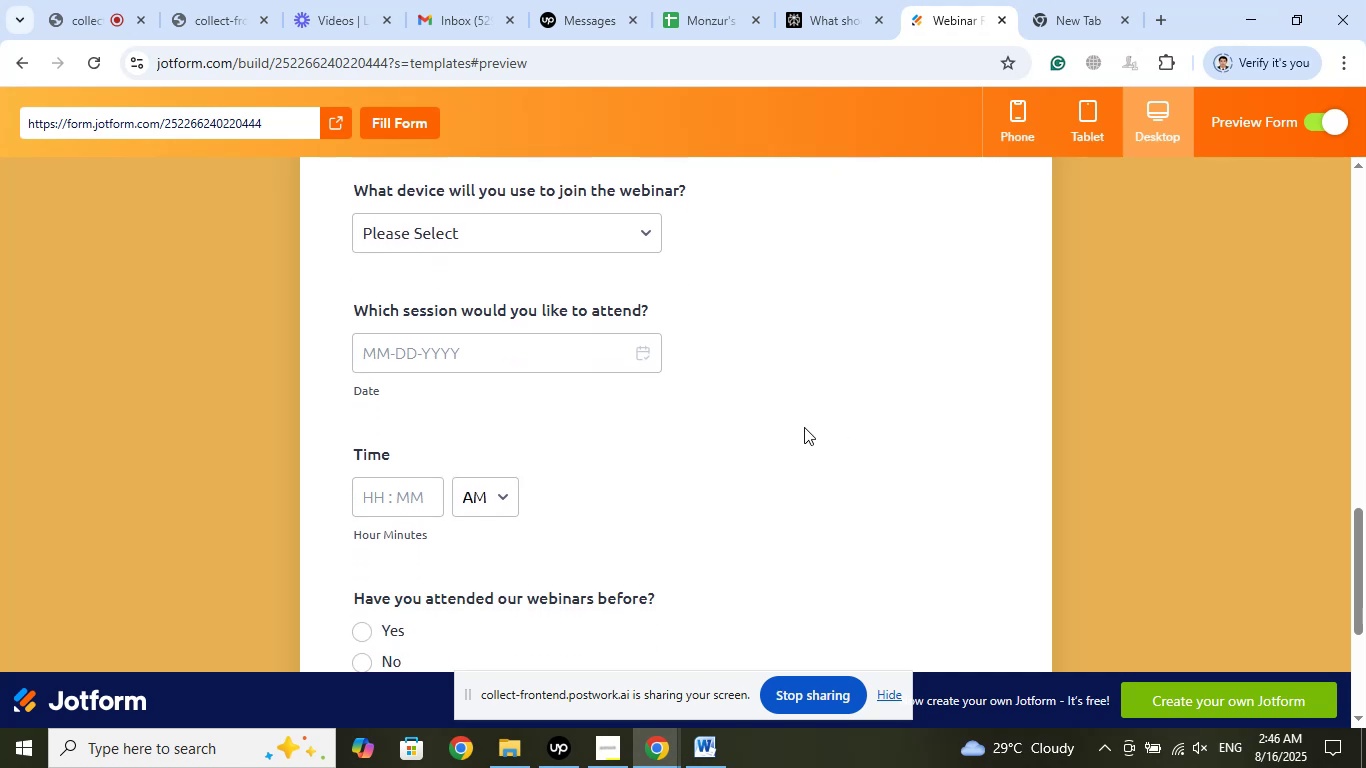 
wait(7.42)
 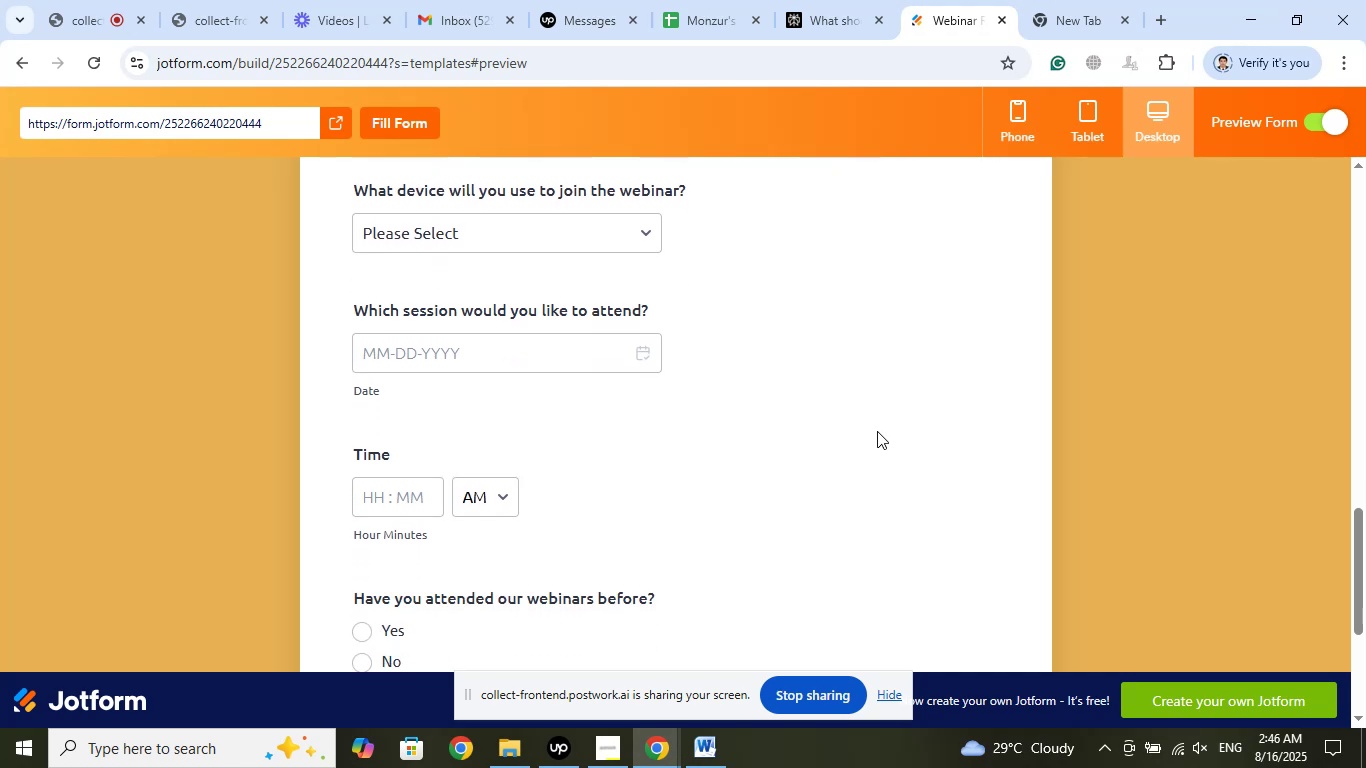 
left_click([635, 348])
 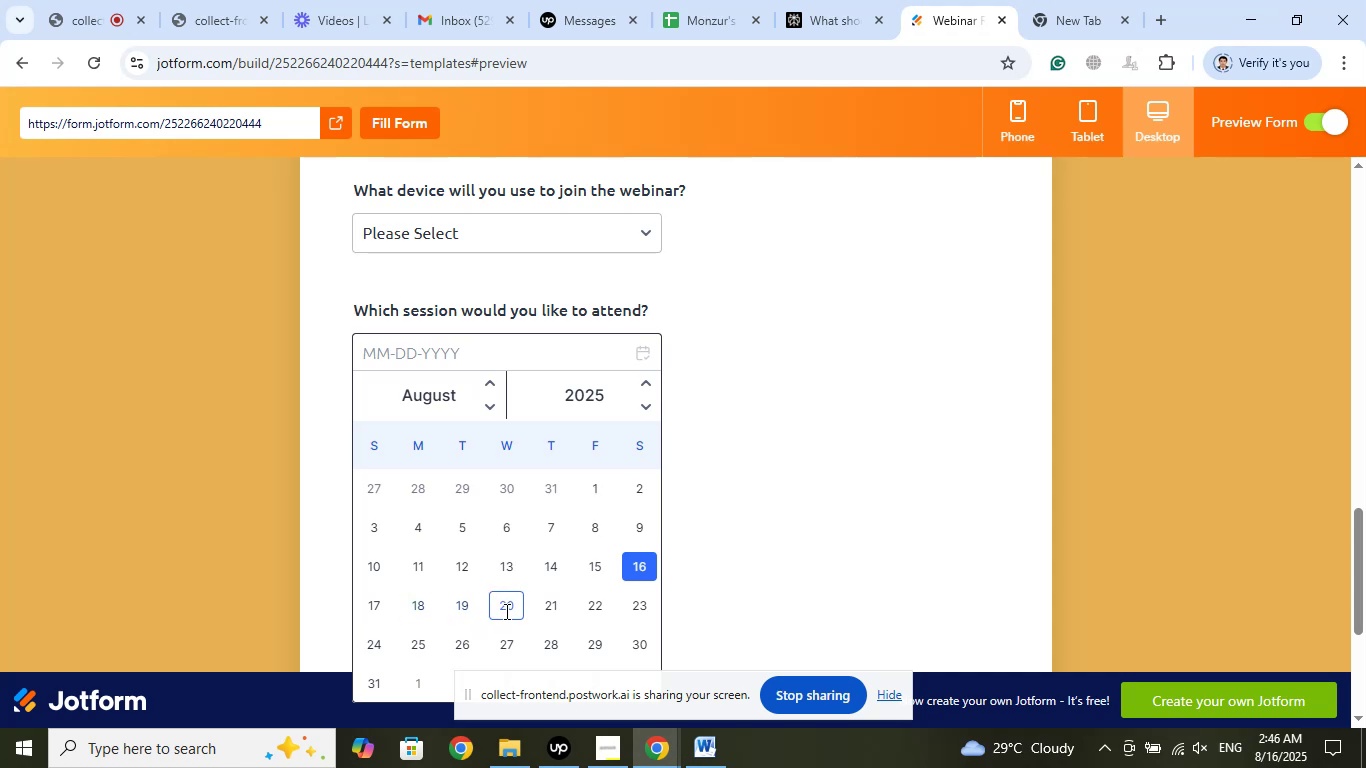 
left_click([505, 611])
 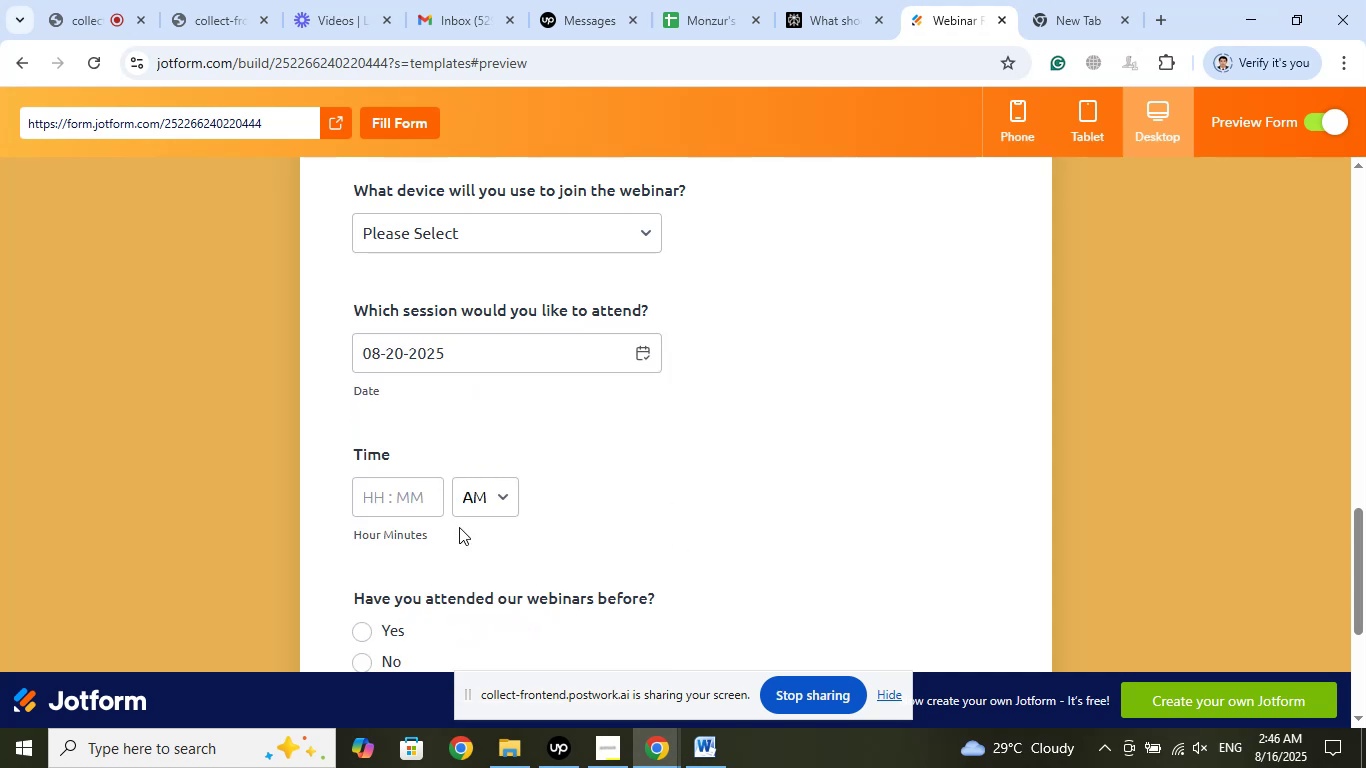 
left_click([386, 498])
 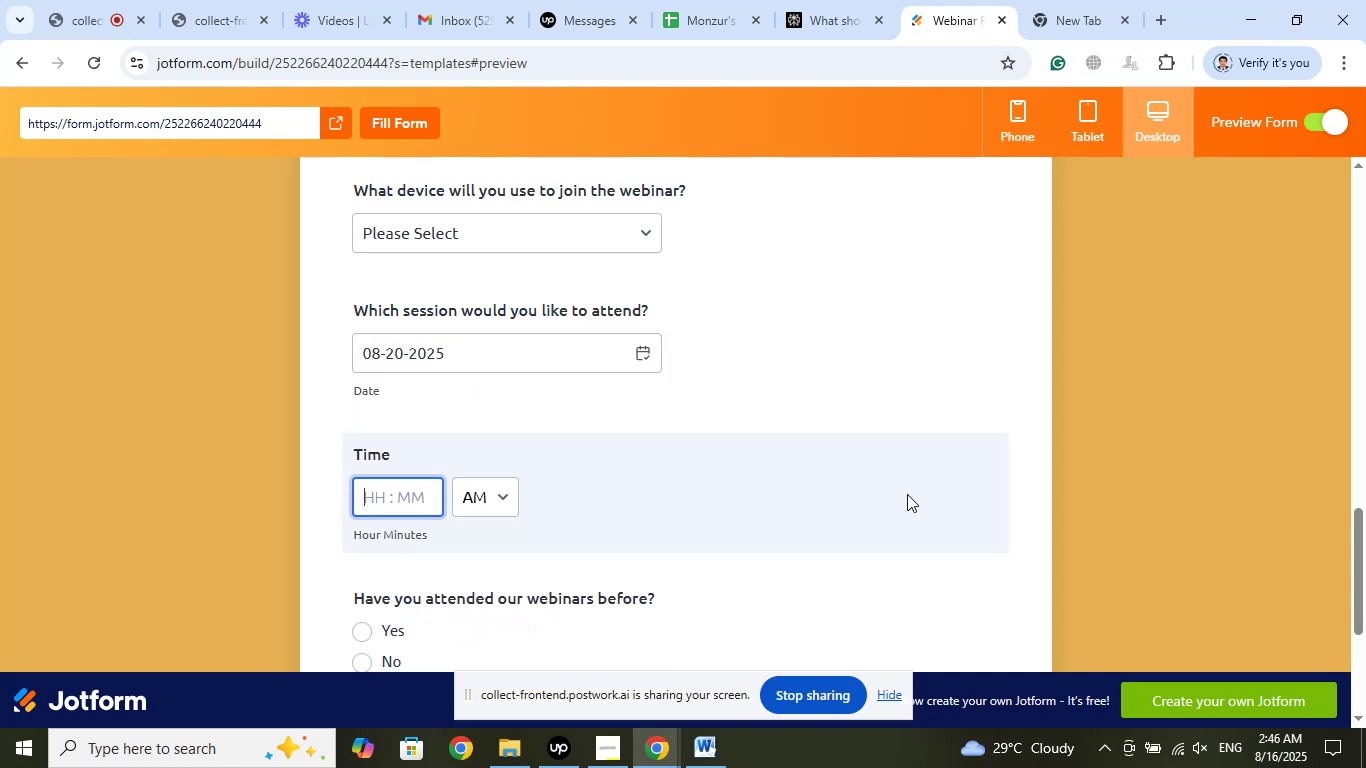 
wait(7.02)
 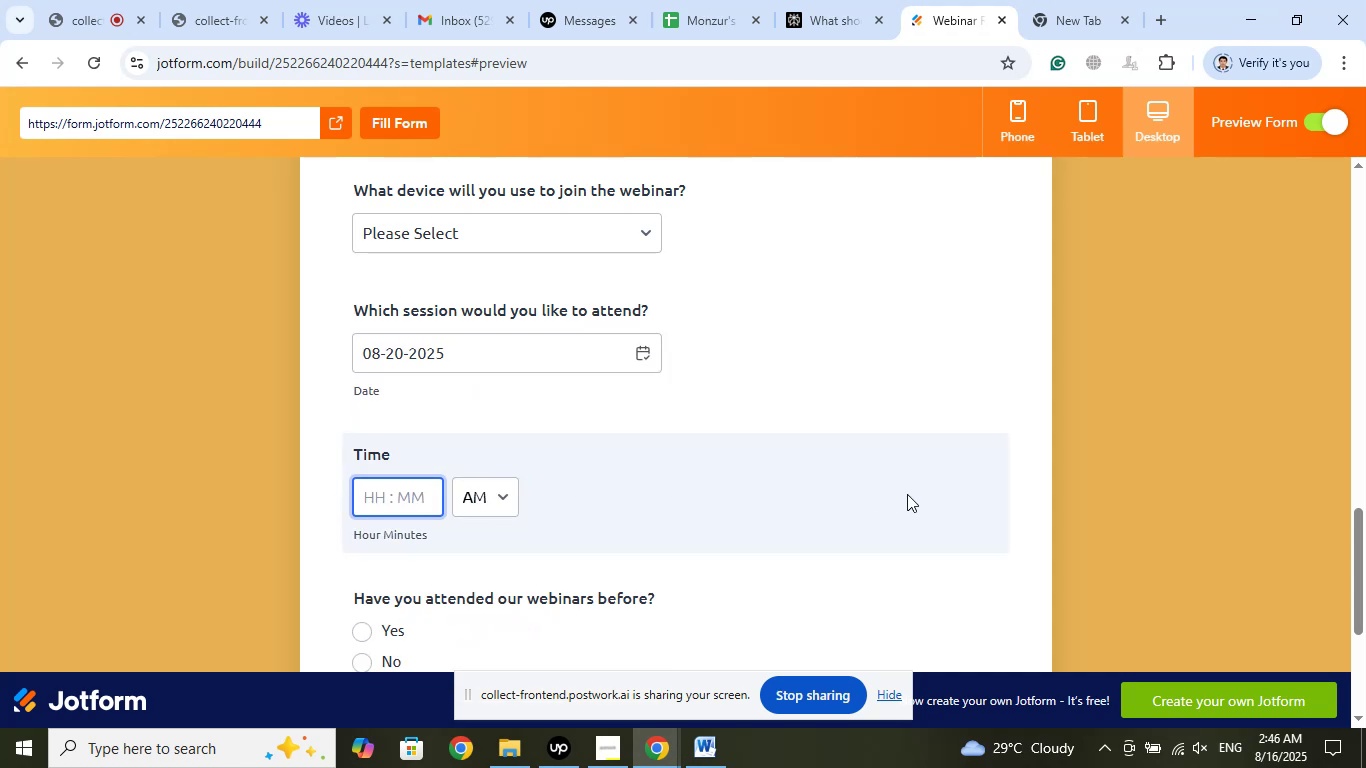 
key(Numpad1)
 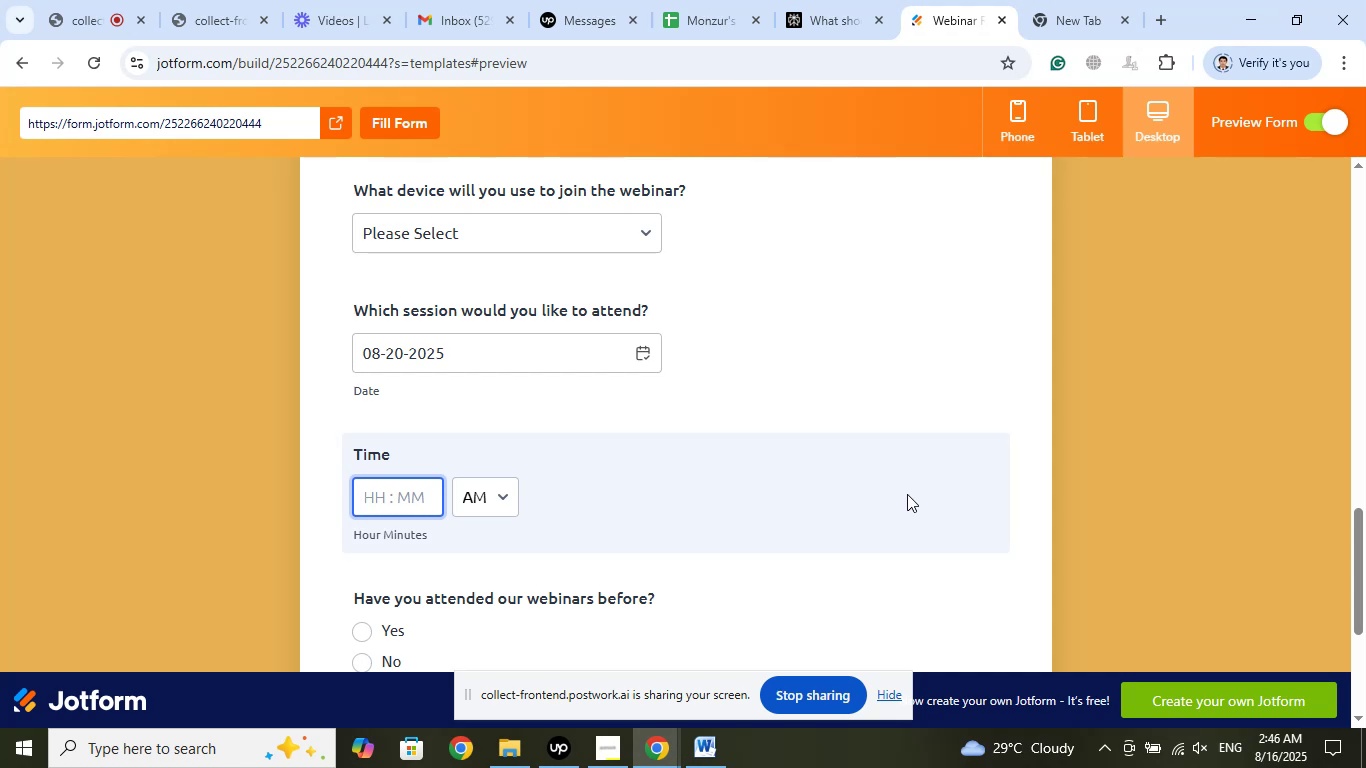 
key(Numpad1)
 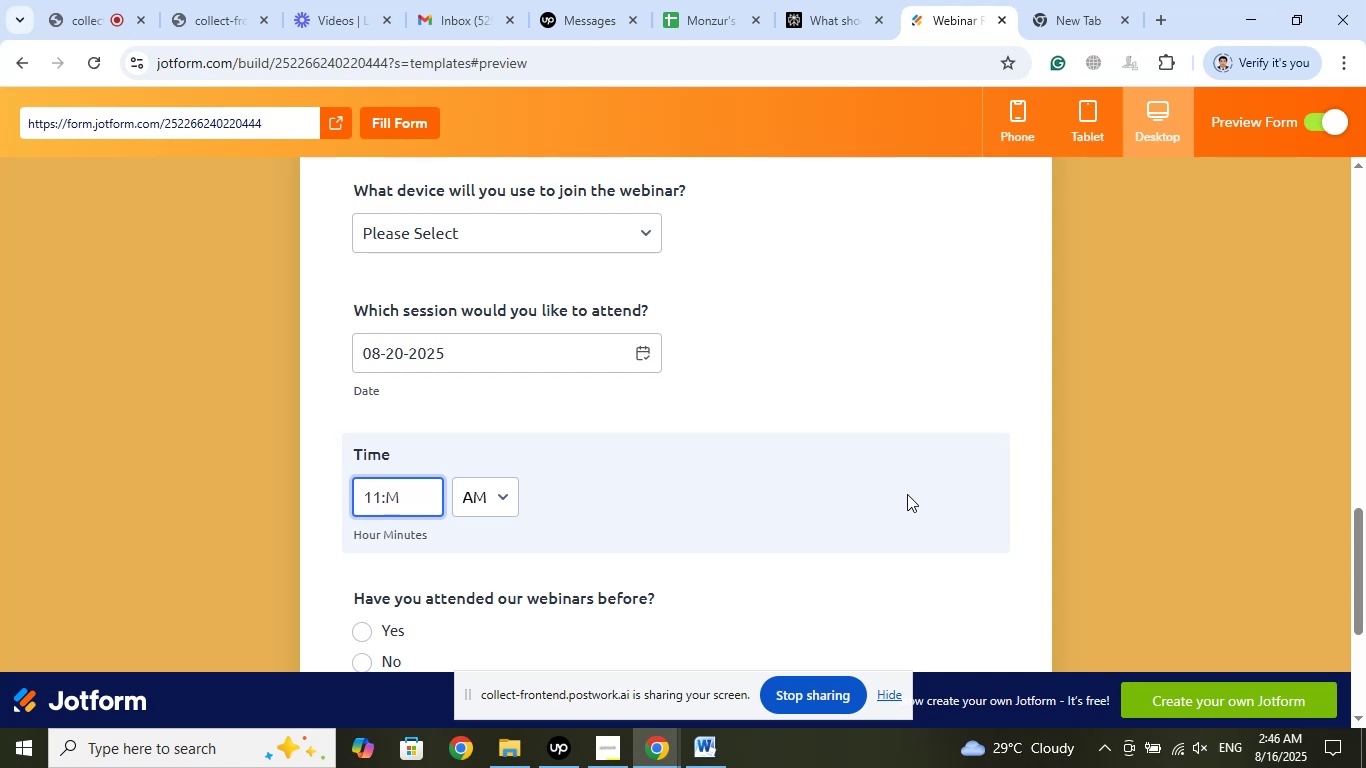 
key(Numpad0)
 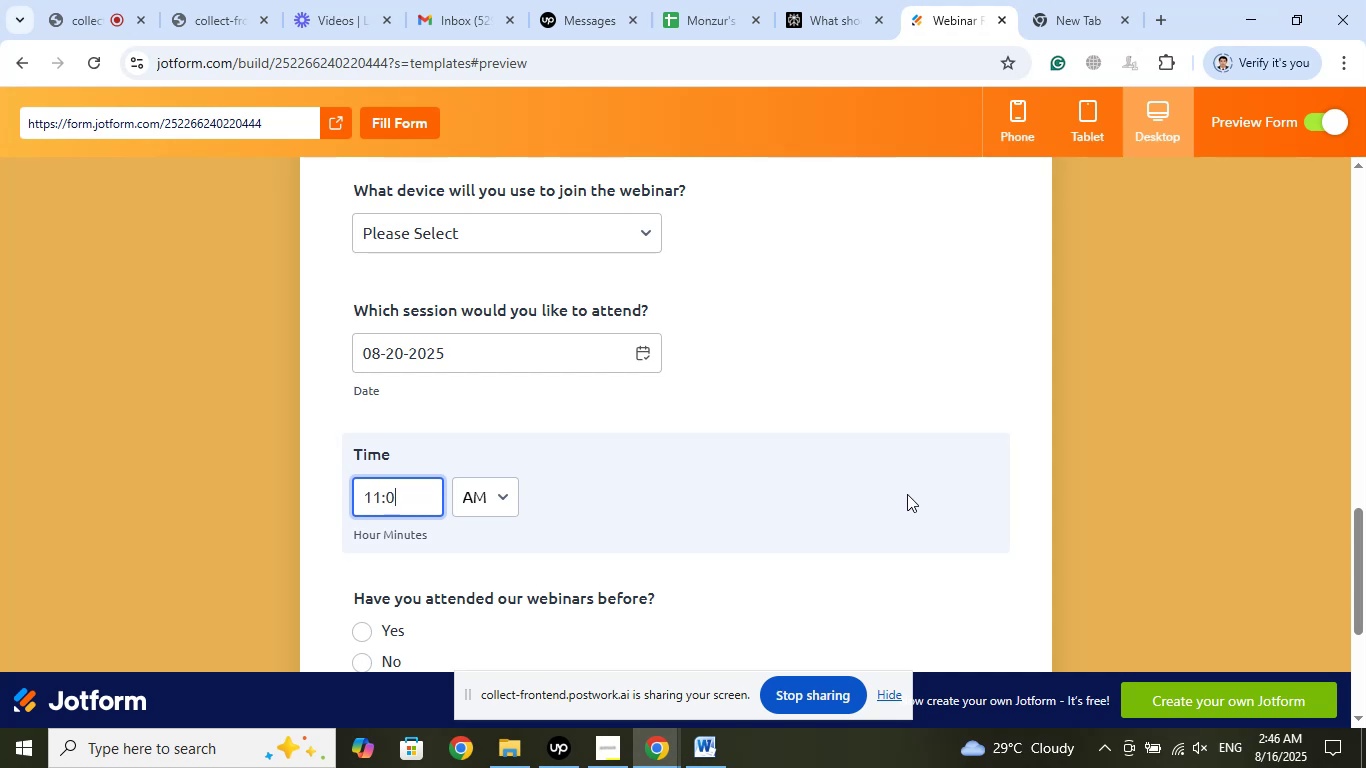 
key(Numpad0)
 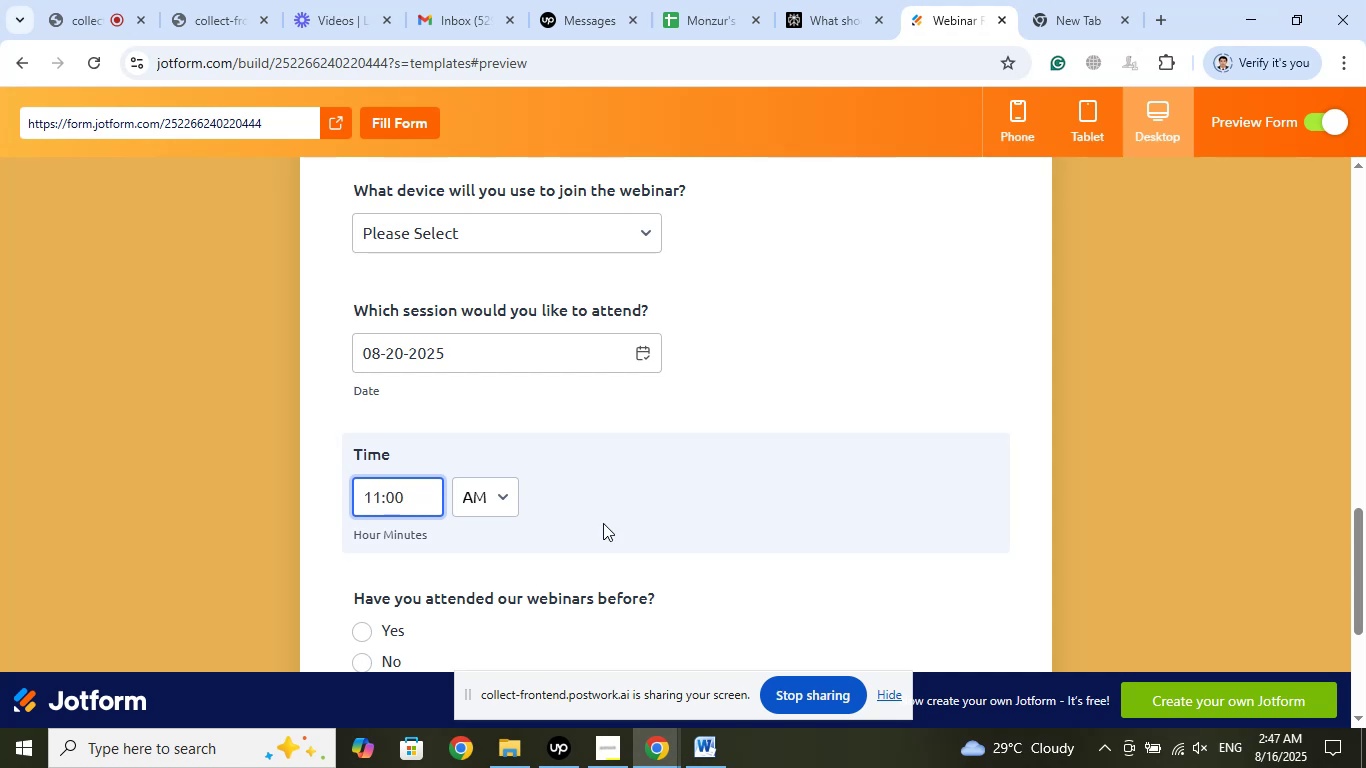 
left_click([504, 494])
 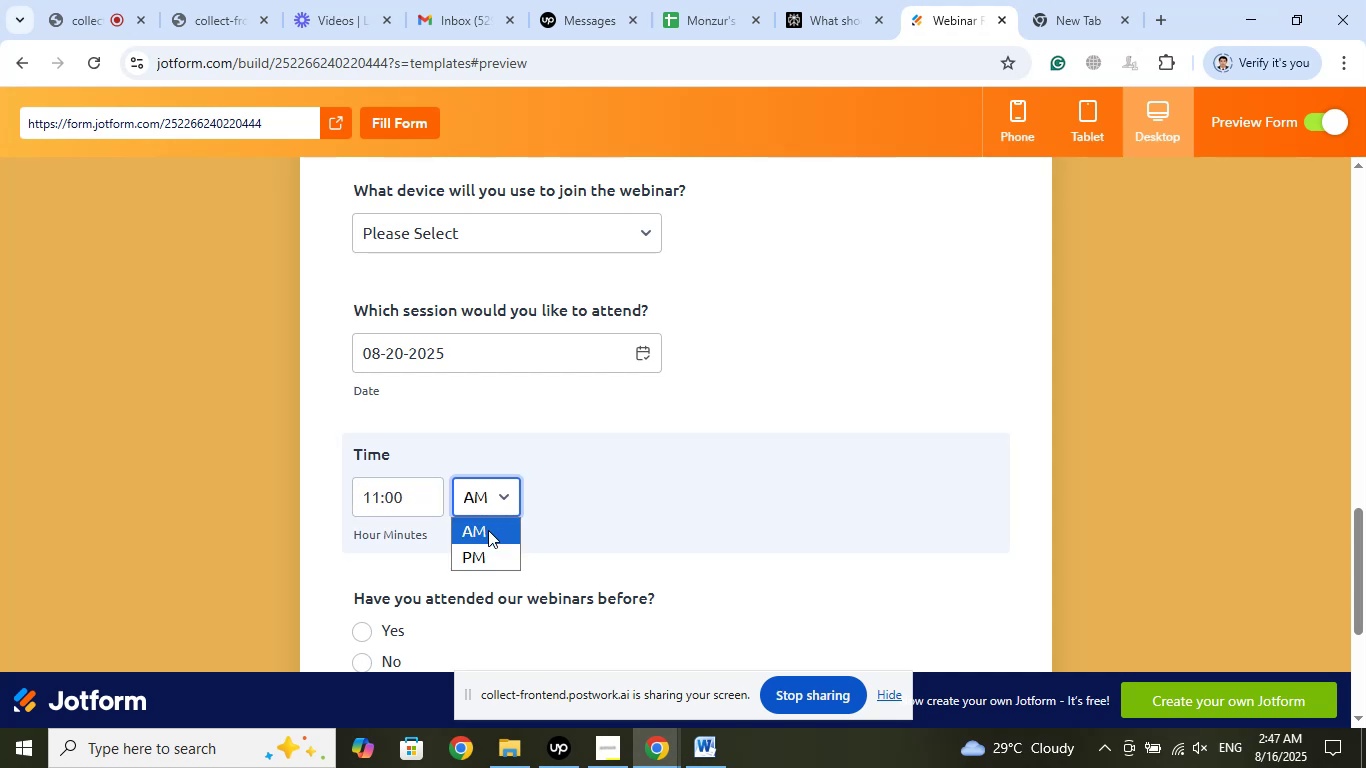 
left_click([488, 530])
 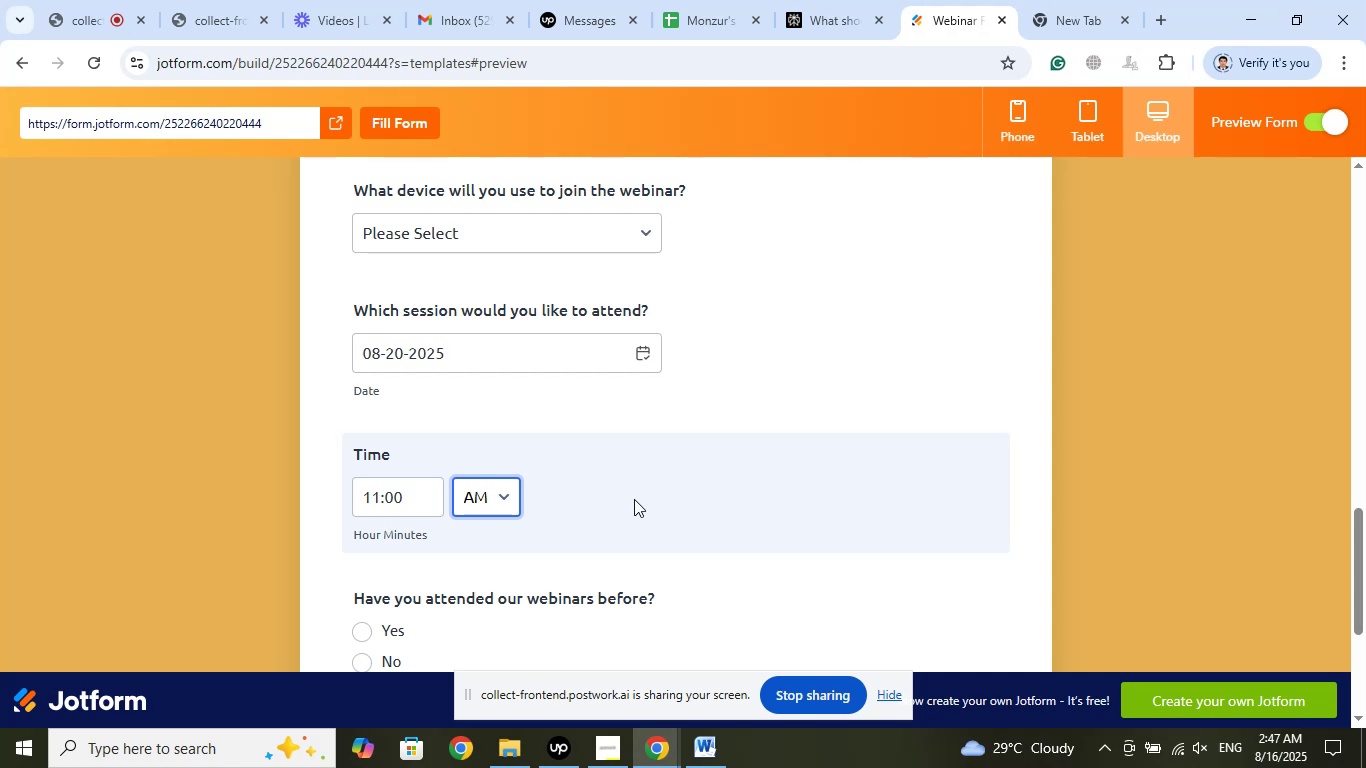 
wait(12.71)
 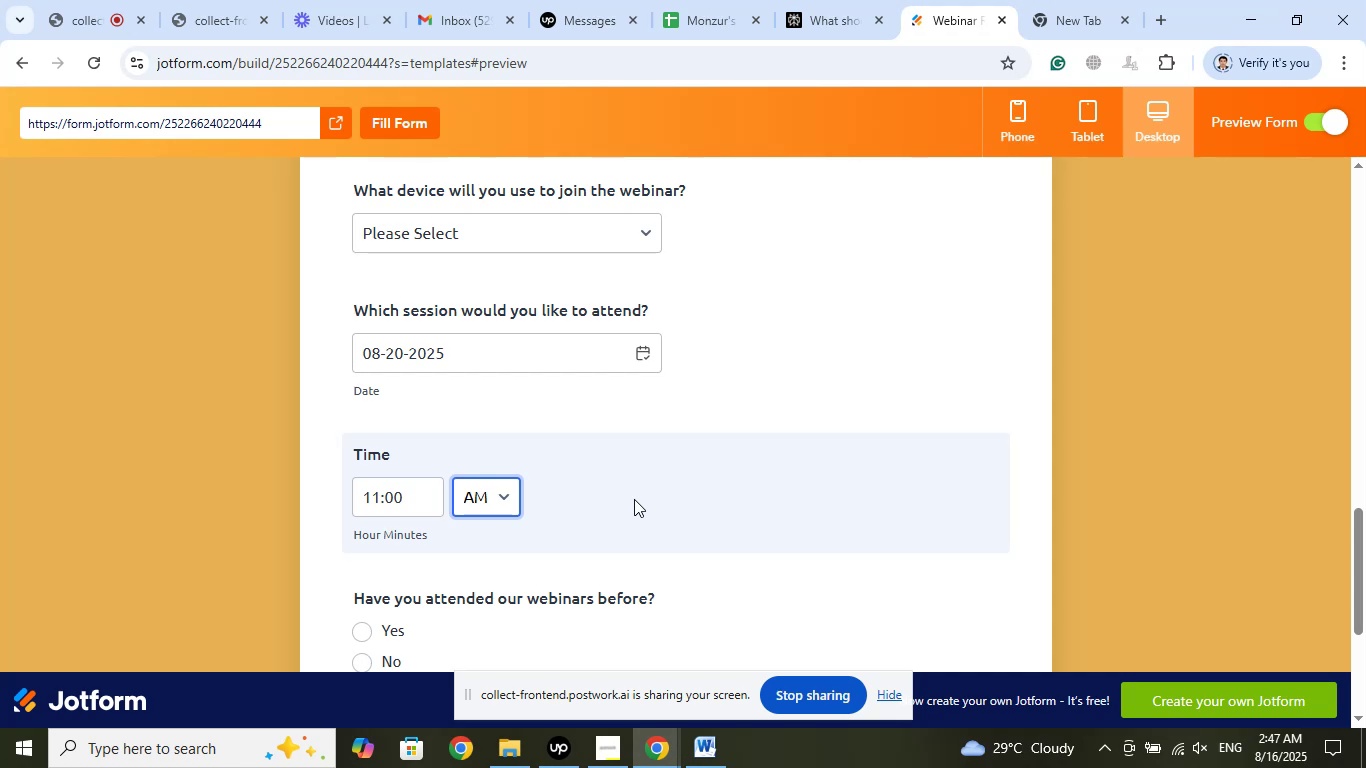 
left_click([1295, 119])
 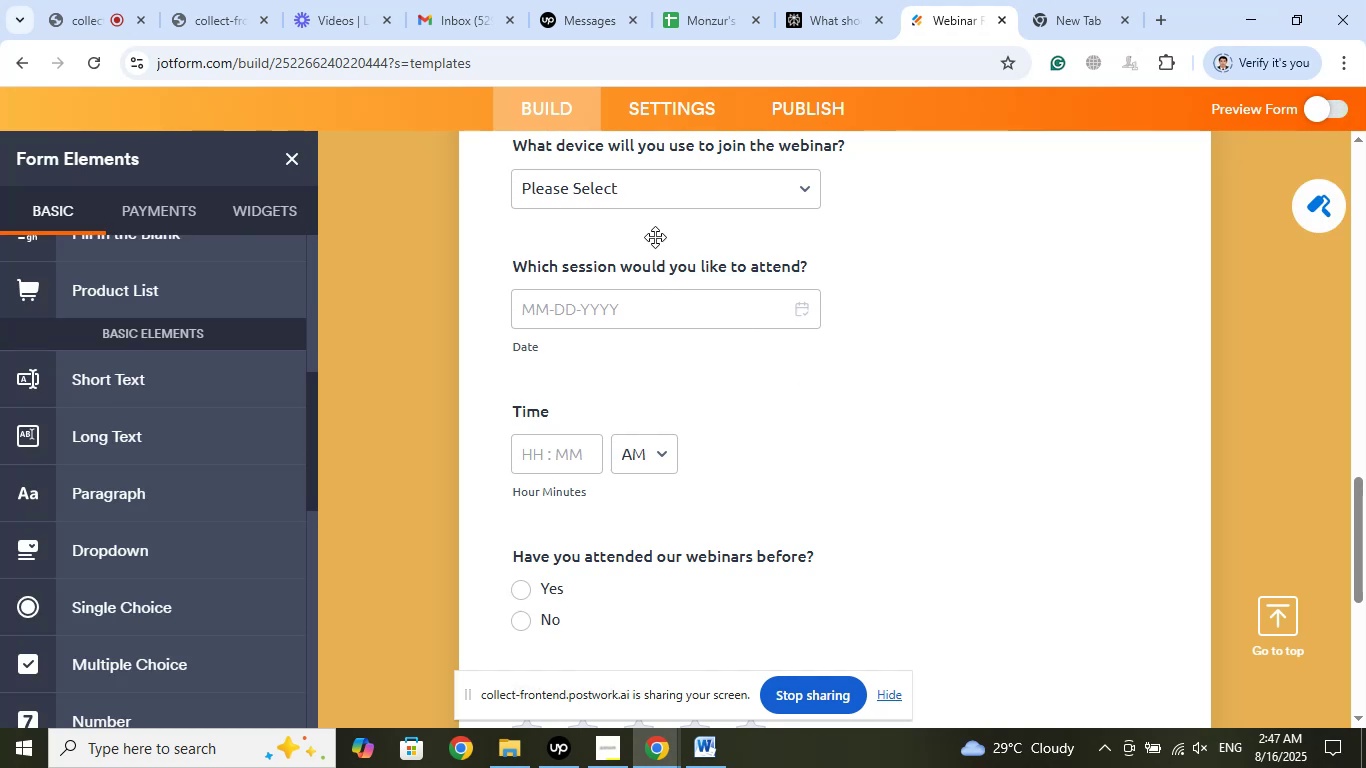 
wait(5.77)
 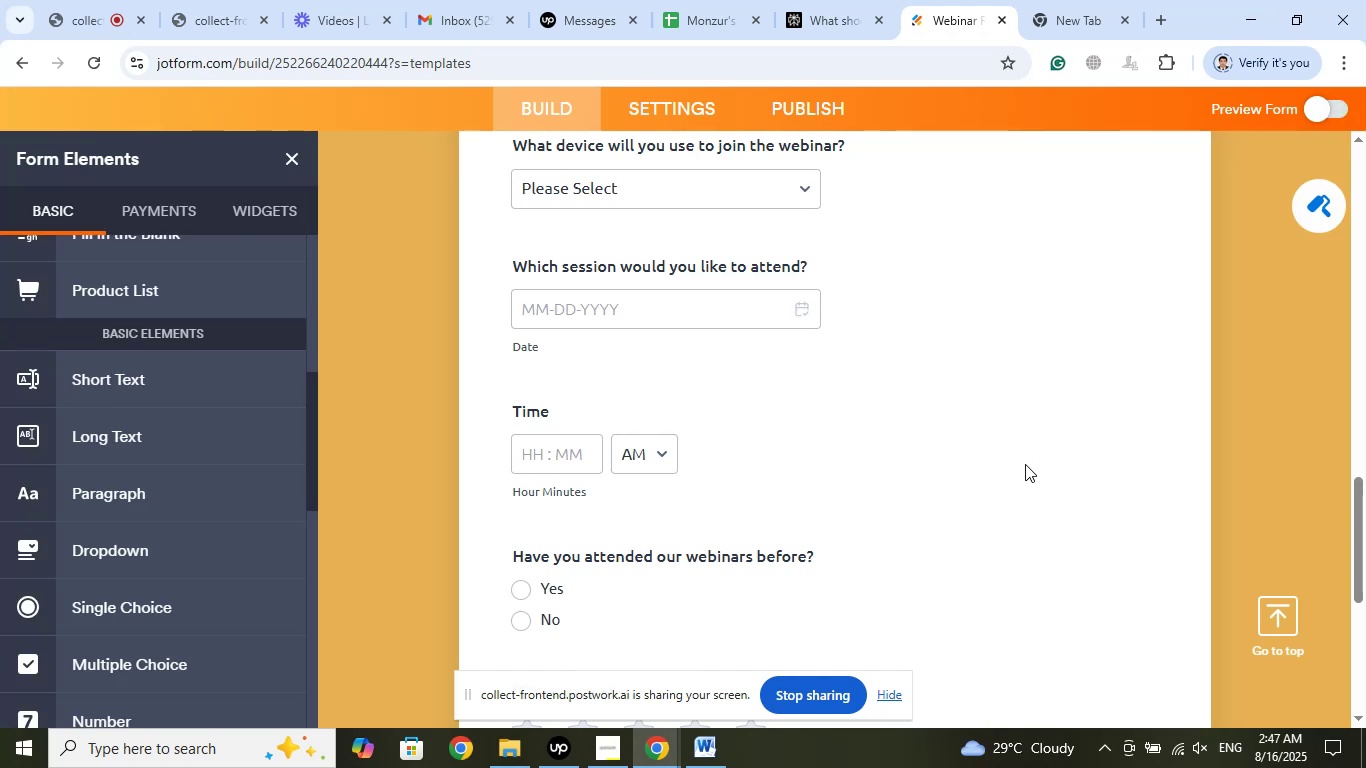 
left_click([668, 152])
 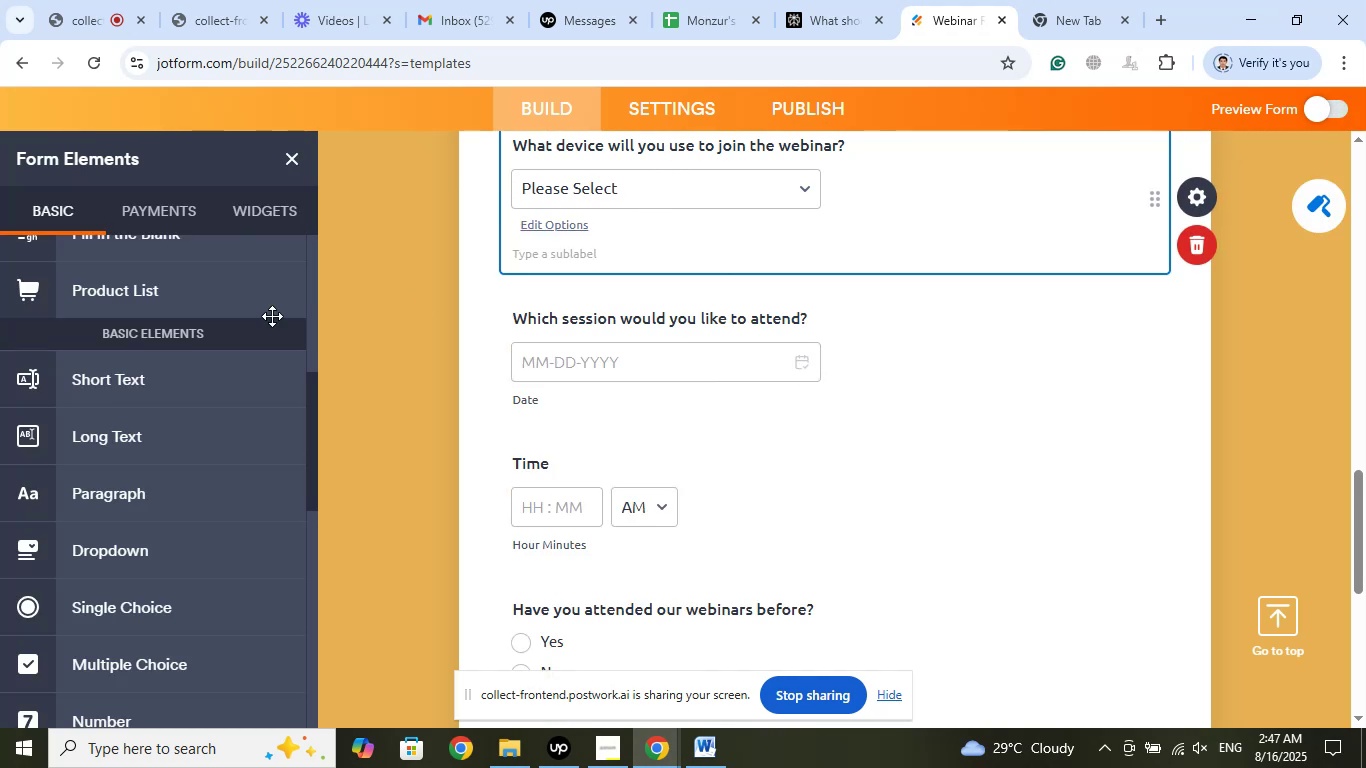 
scroll: coordinate [151, 444], scroll_direction: up, amount: 2.0
 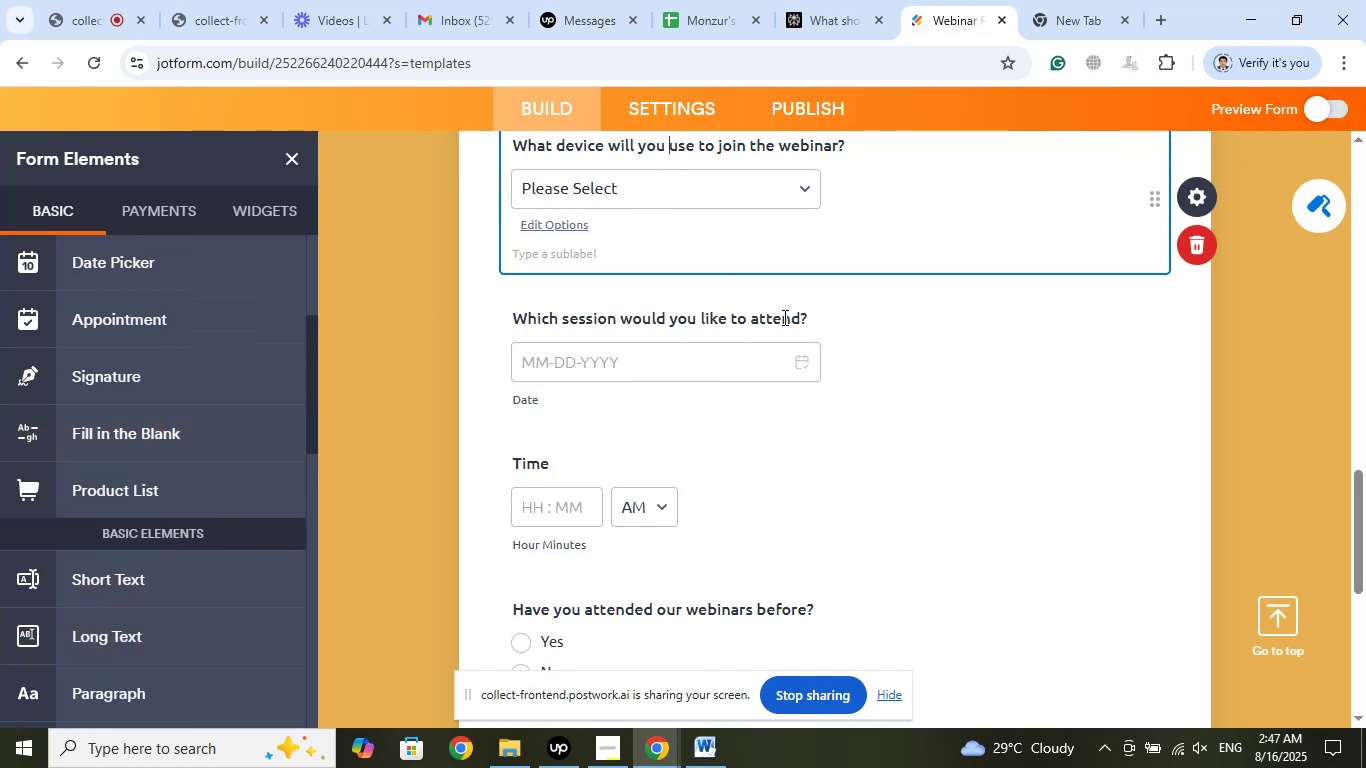 
left_click_drag(start_coordinate=[810, 314], to_coordinate=[503, 309])
 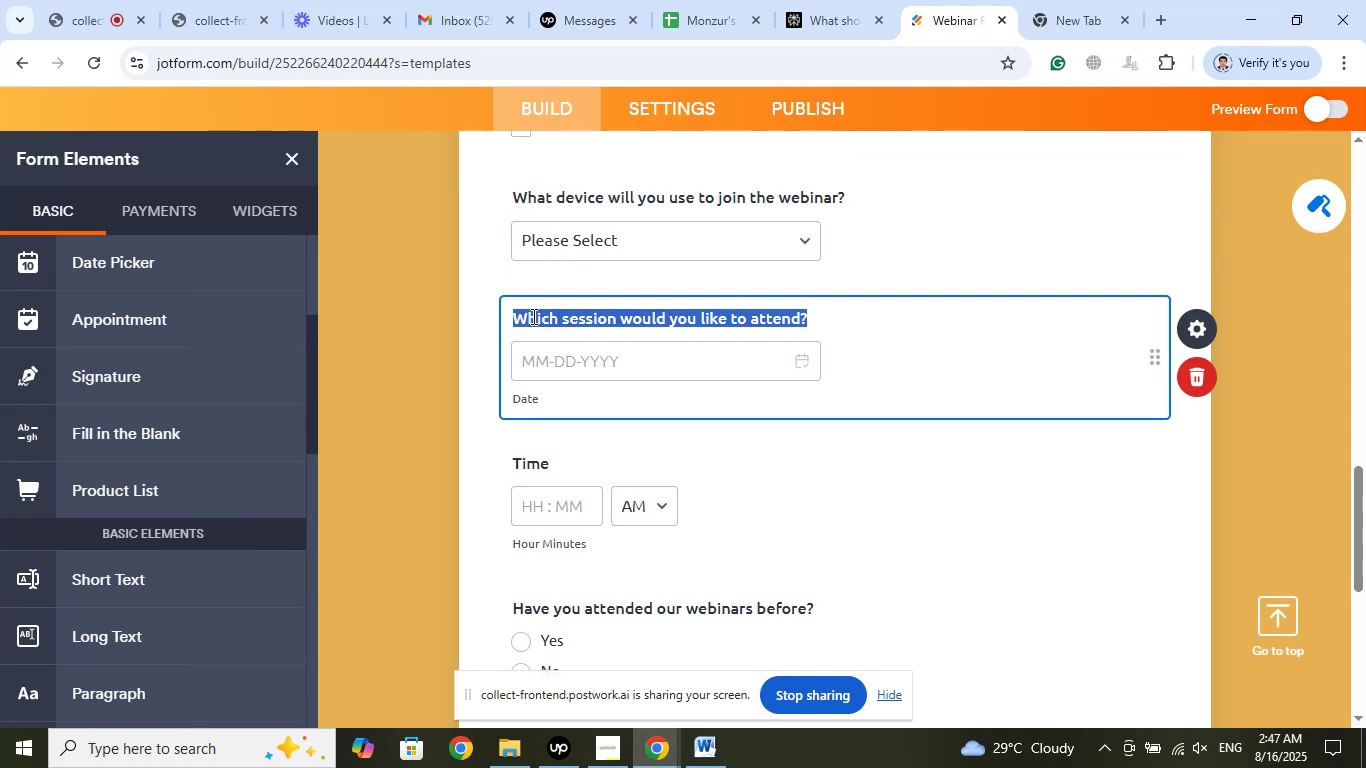 
right_click([532, 316])
 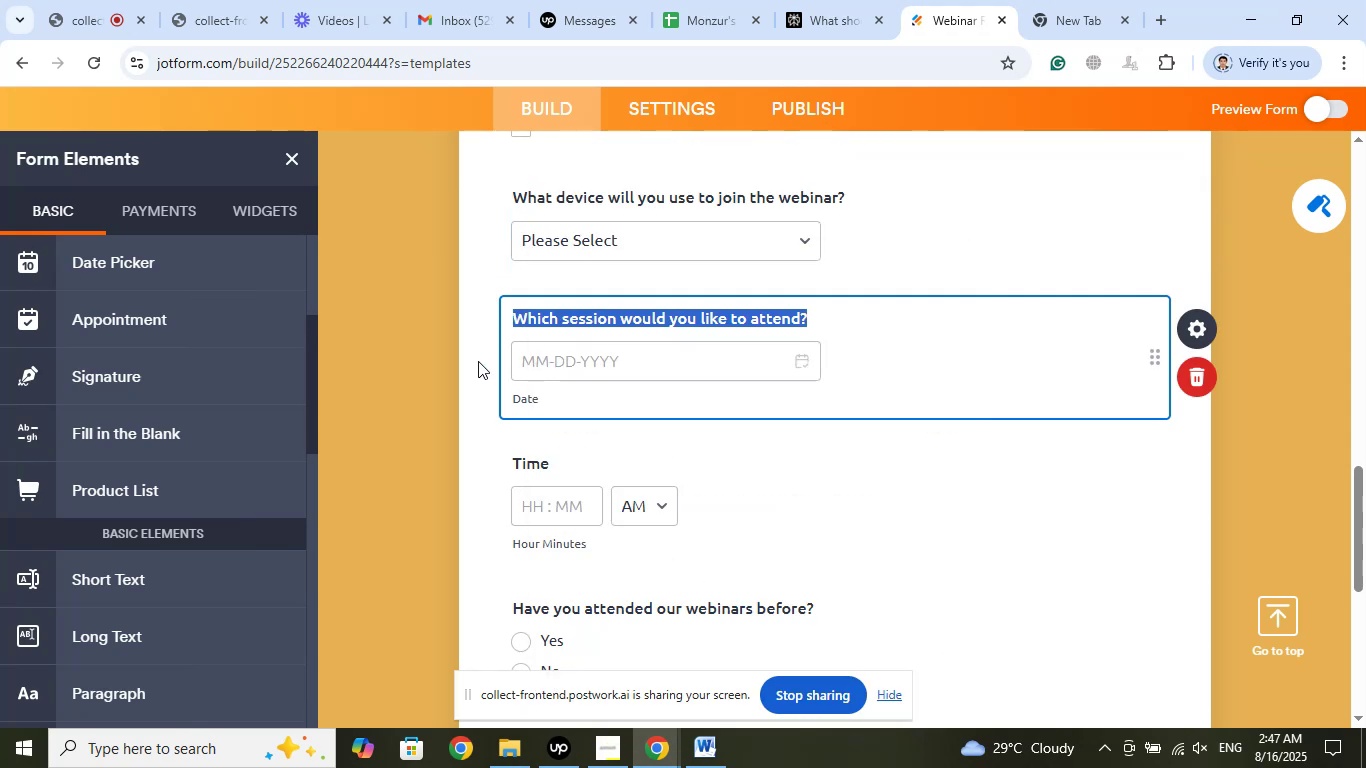 
left_click([477, 344])
 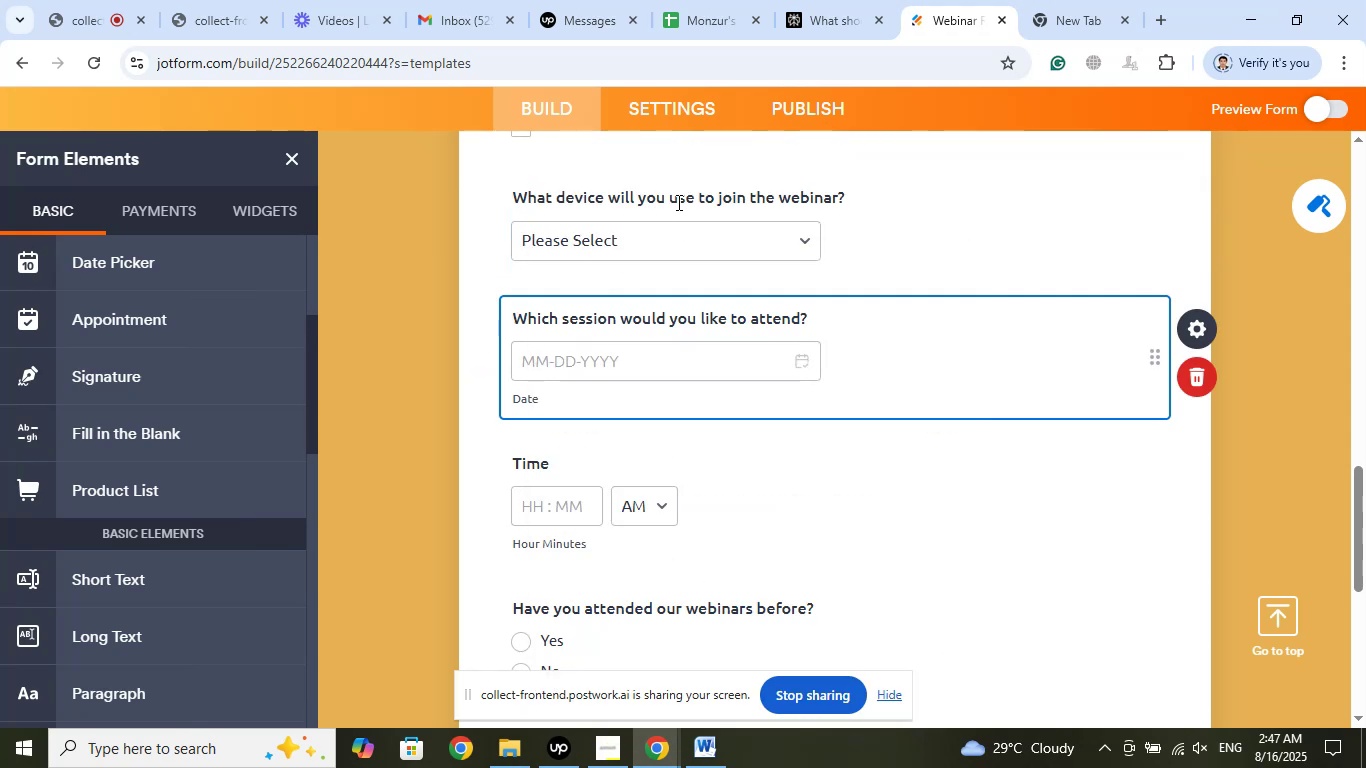 
left_click([677, 201])
 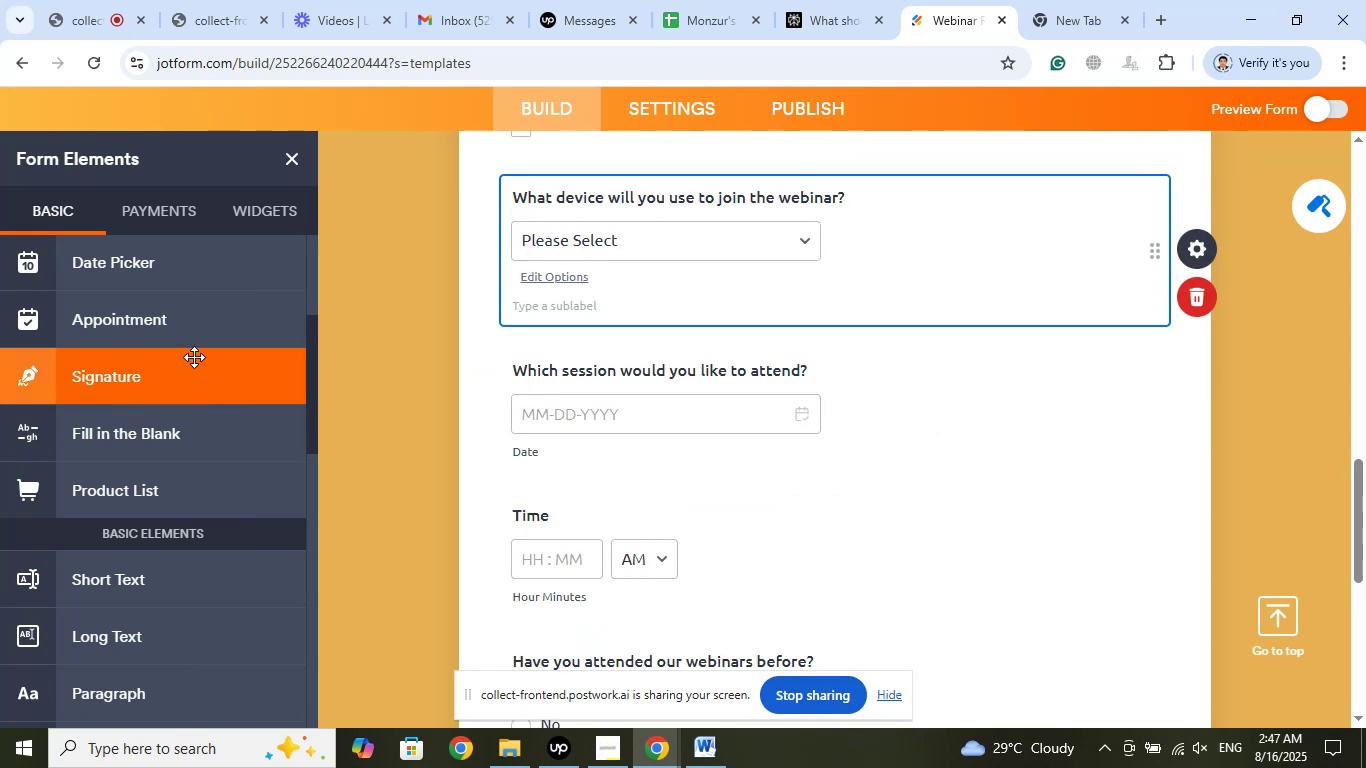 
left_click([174, 274])
 